 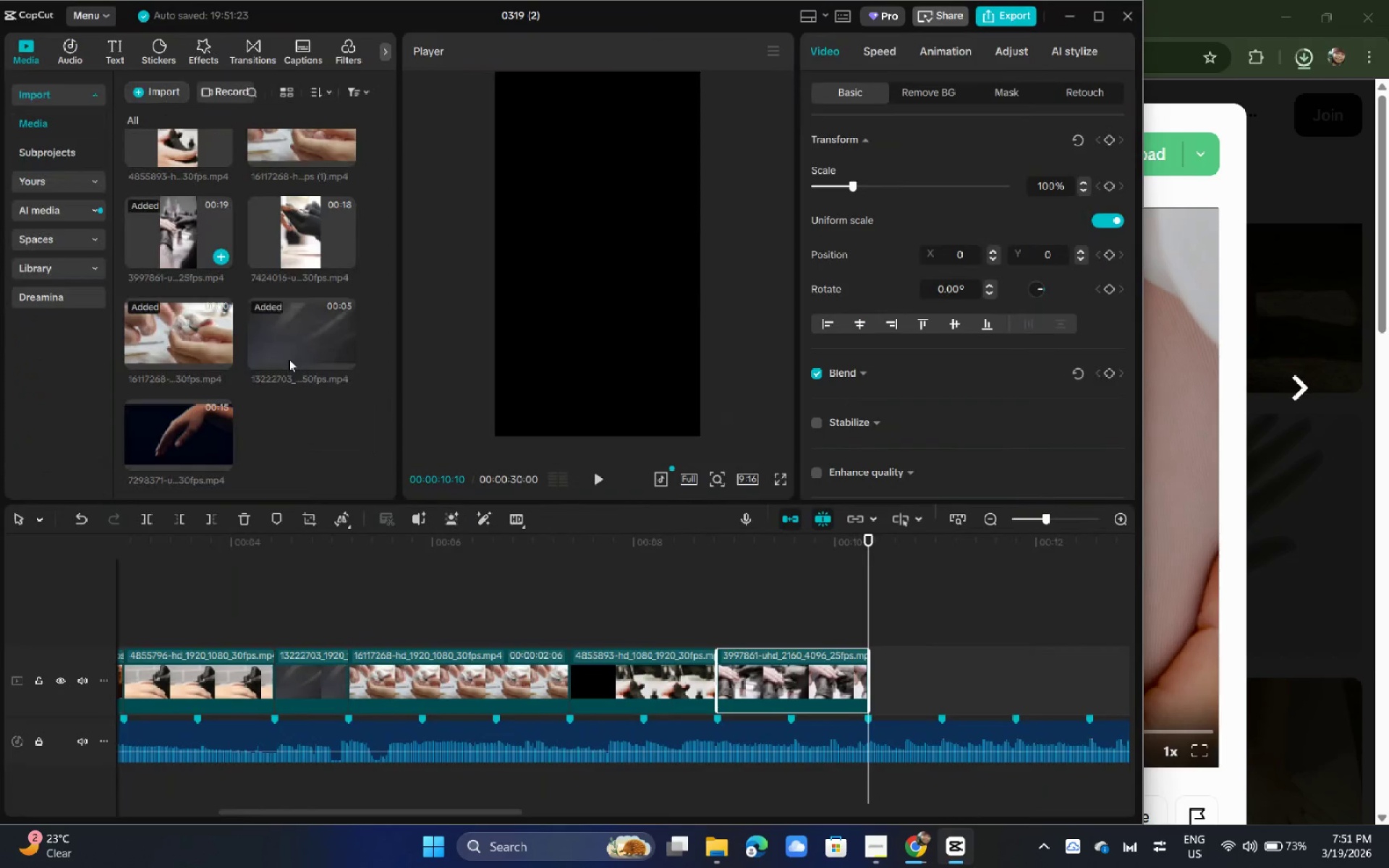 
scroll: coordinate [318, 394], scroll_direction: up, amount: 2.0
 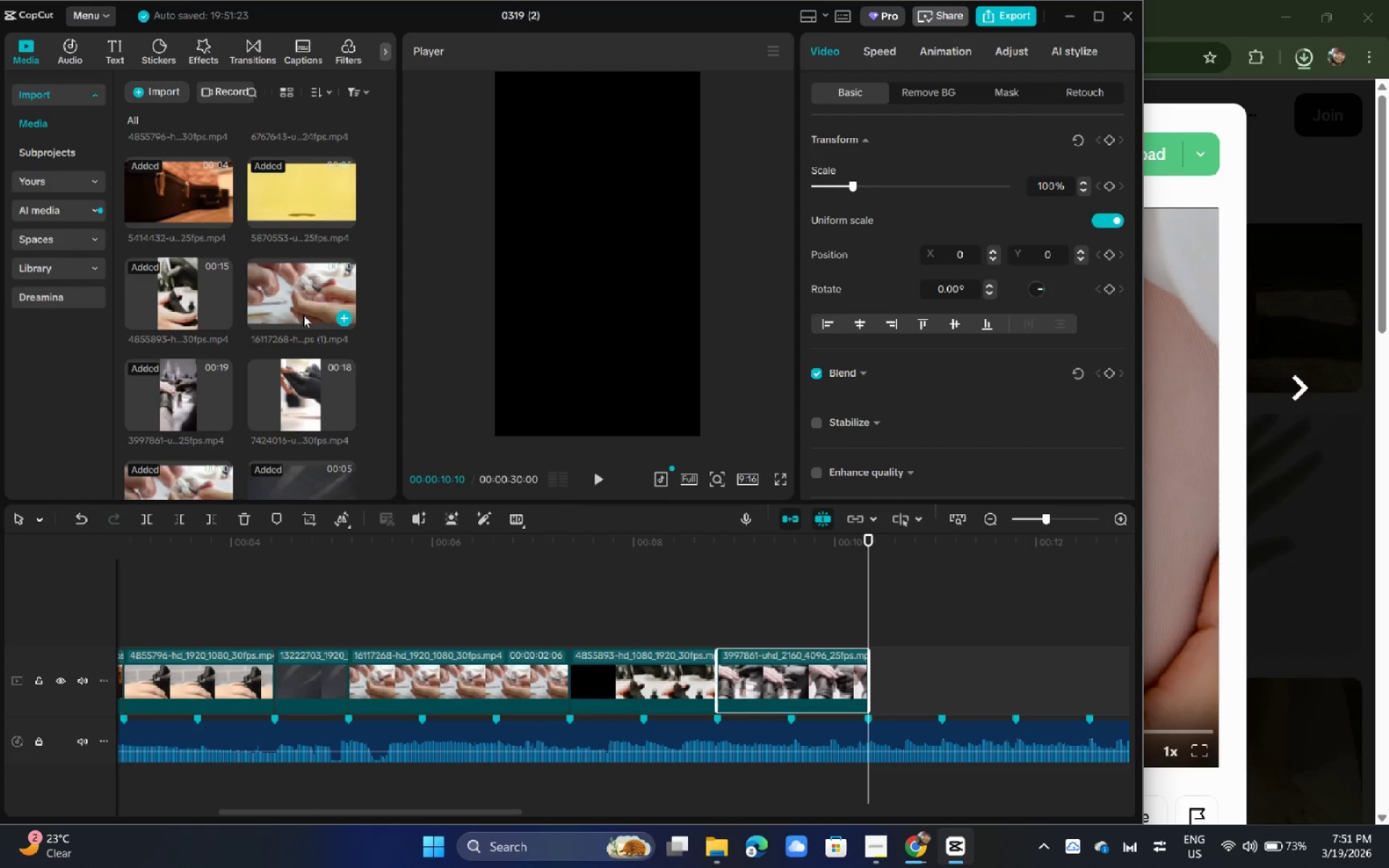 
left_click([281, 301])
 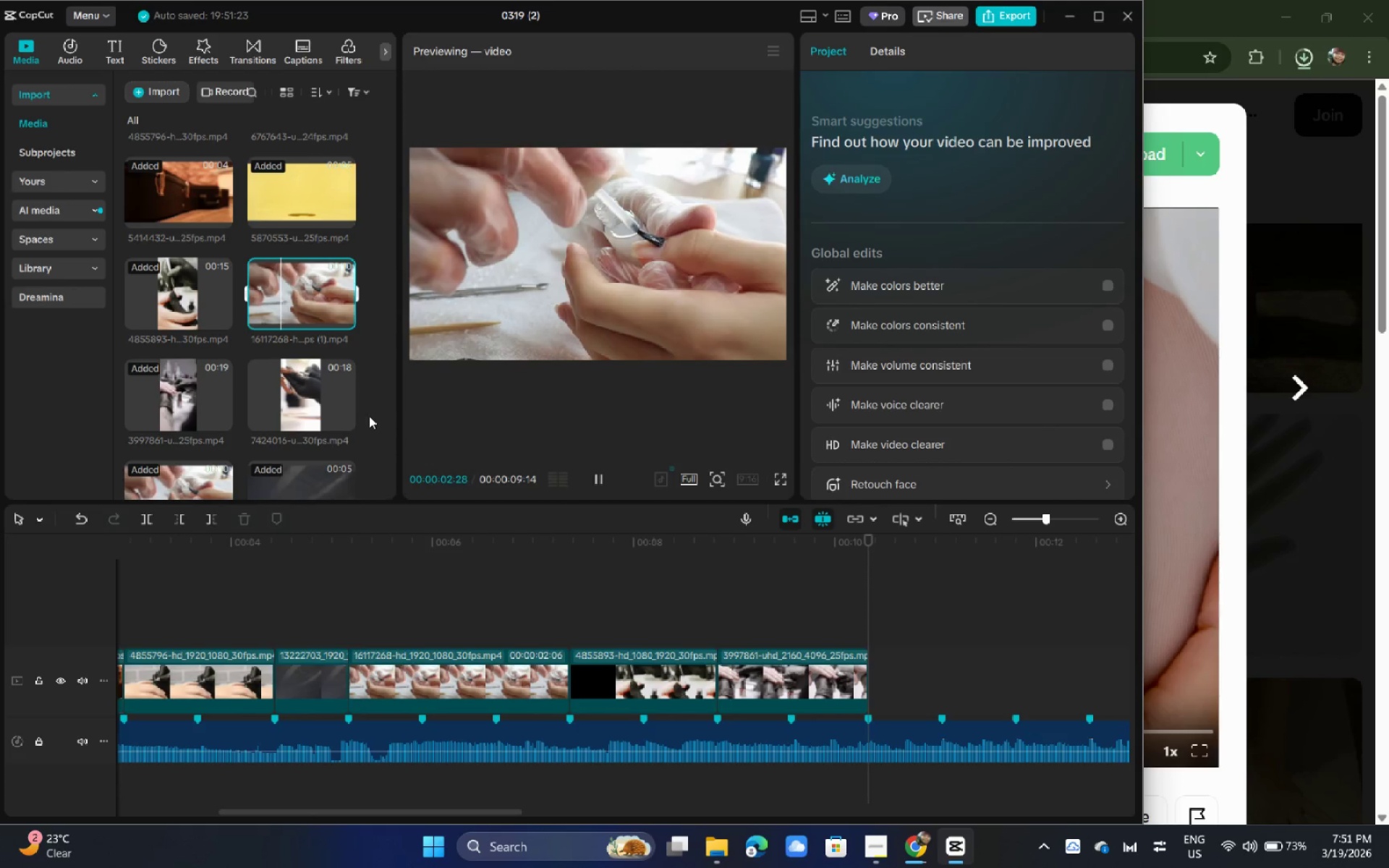 
left_click([451, 657])
 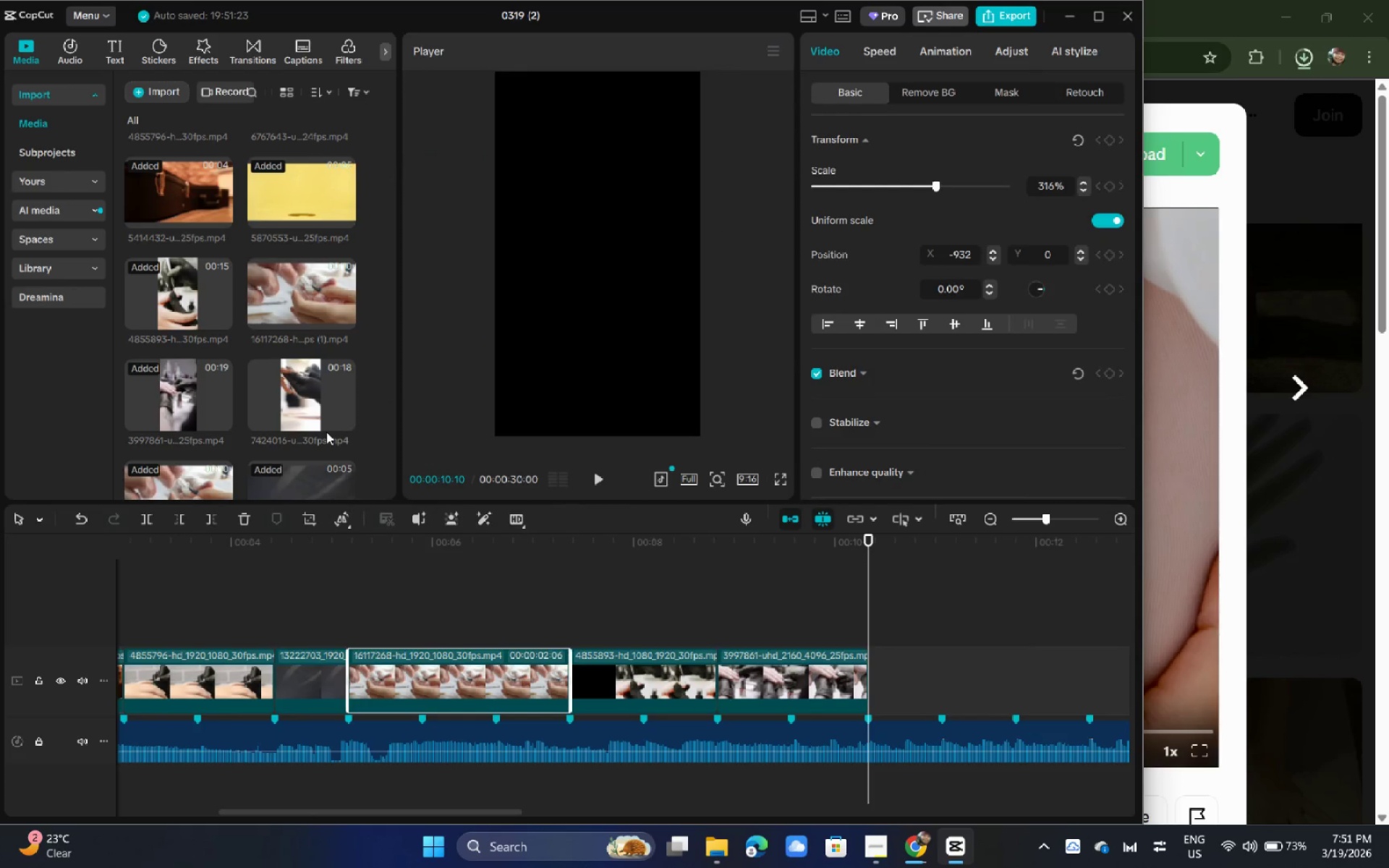 
left_click([300, 292])
 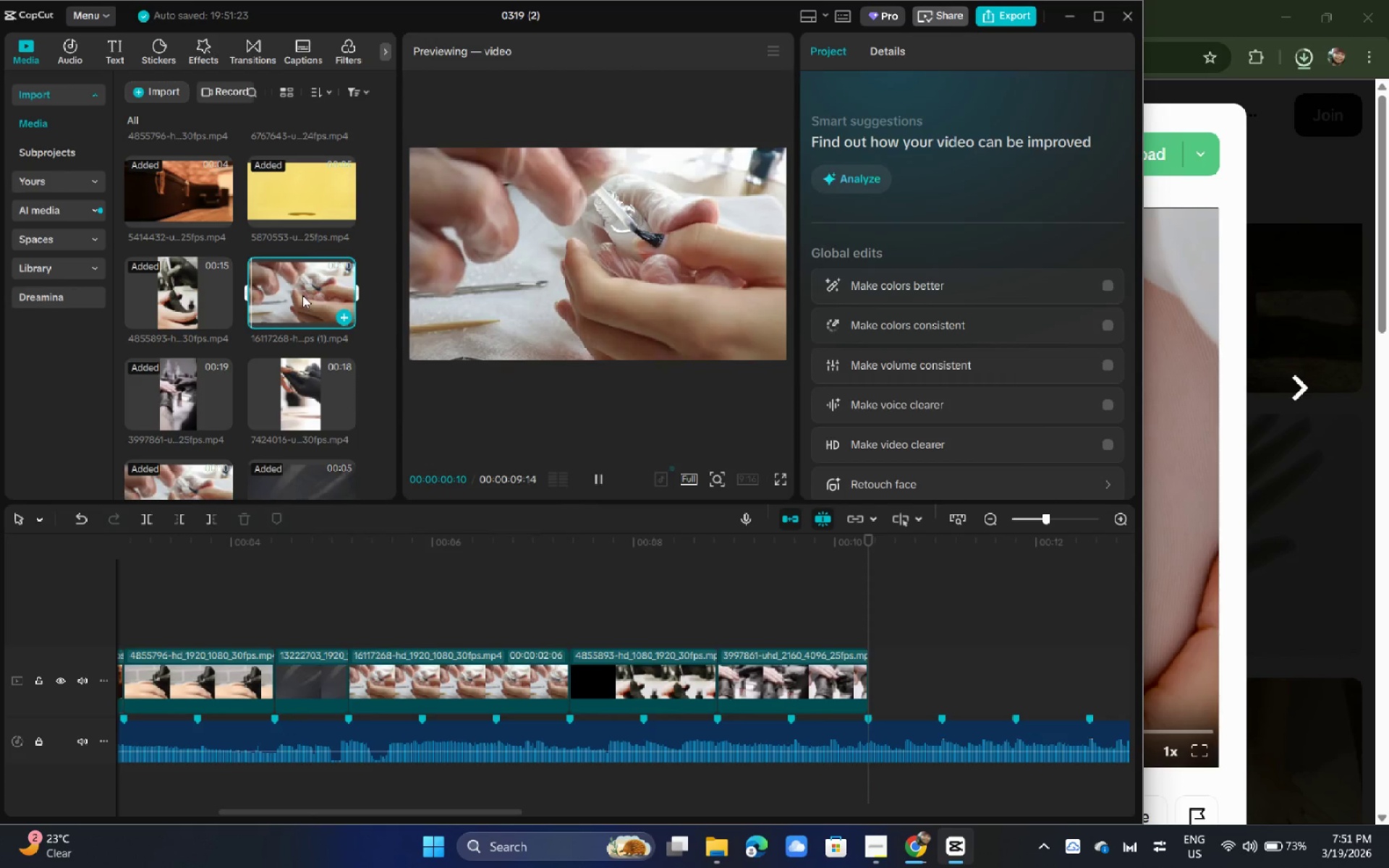 
scroll: coordinate [325, 412], scroll_direction: none, amount: 0.0
 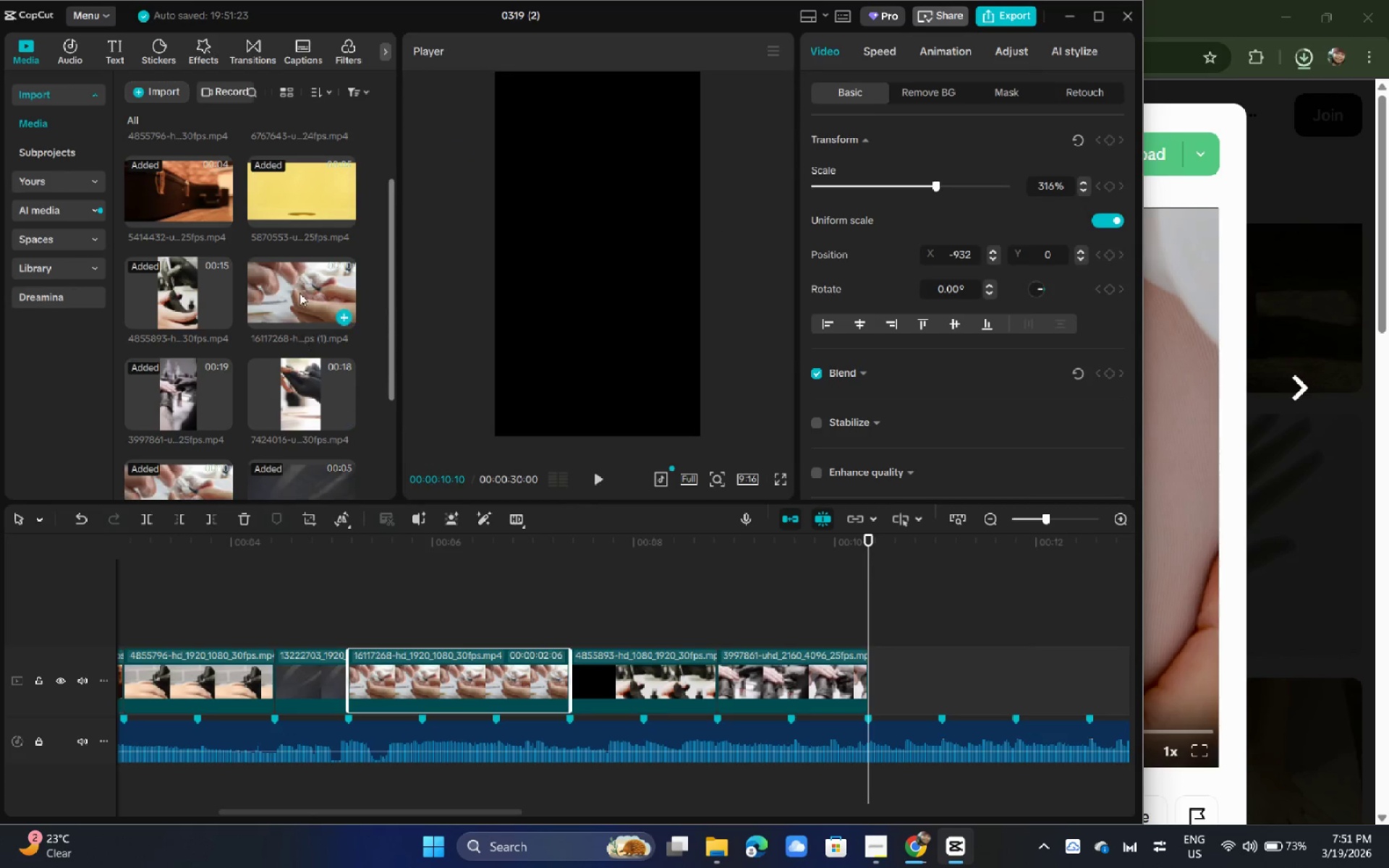 
key(Delete)
 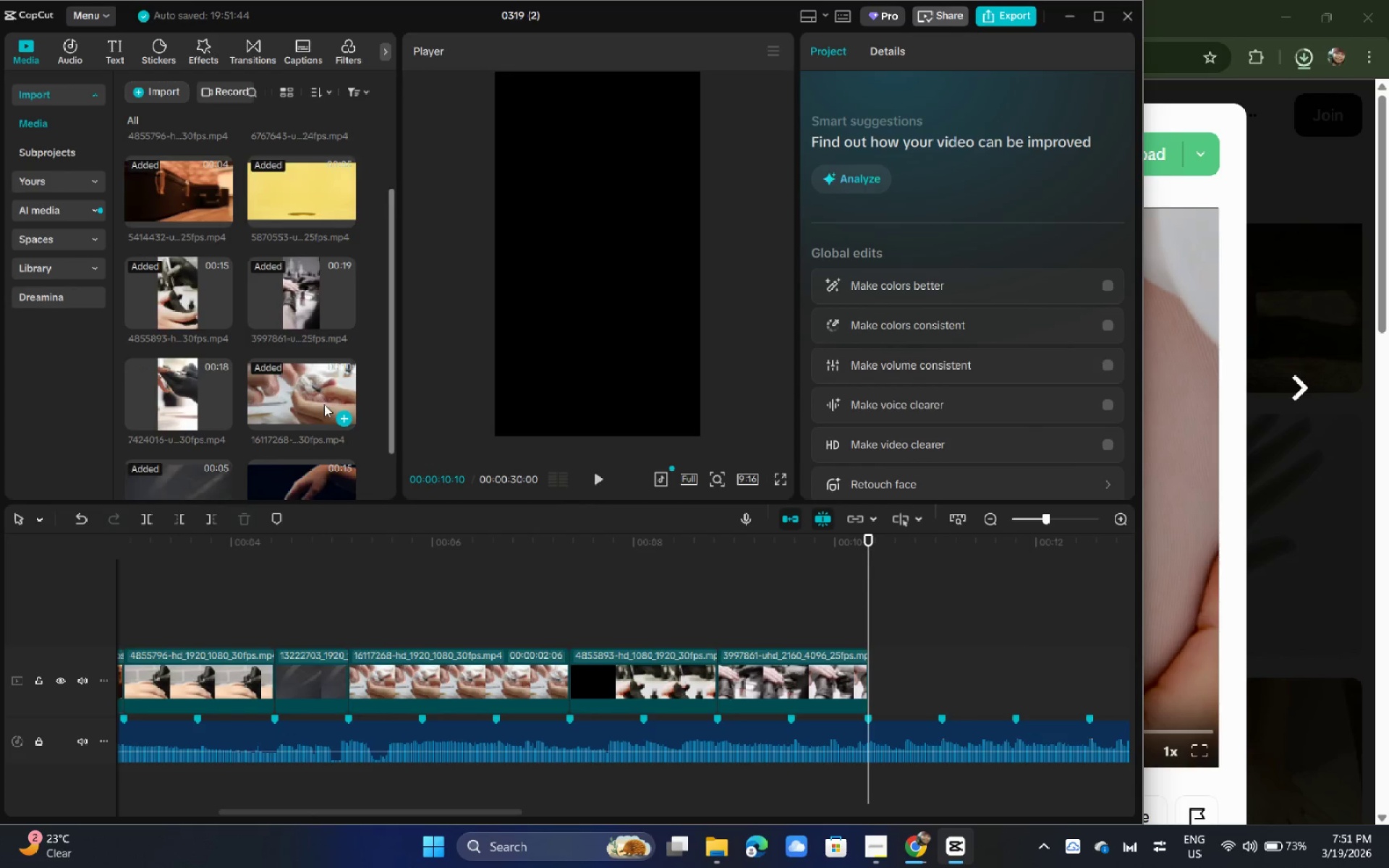 
scroll: coordinate [305, 380], scroll_direction: up, amount: 2.0
 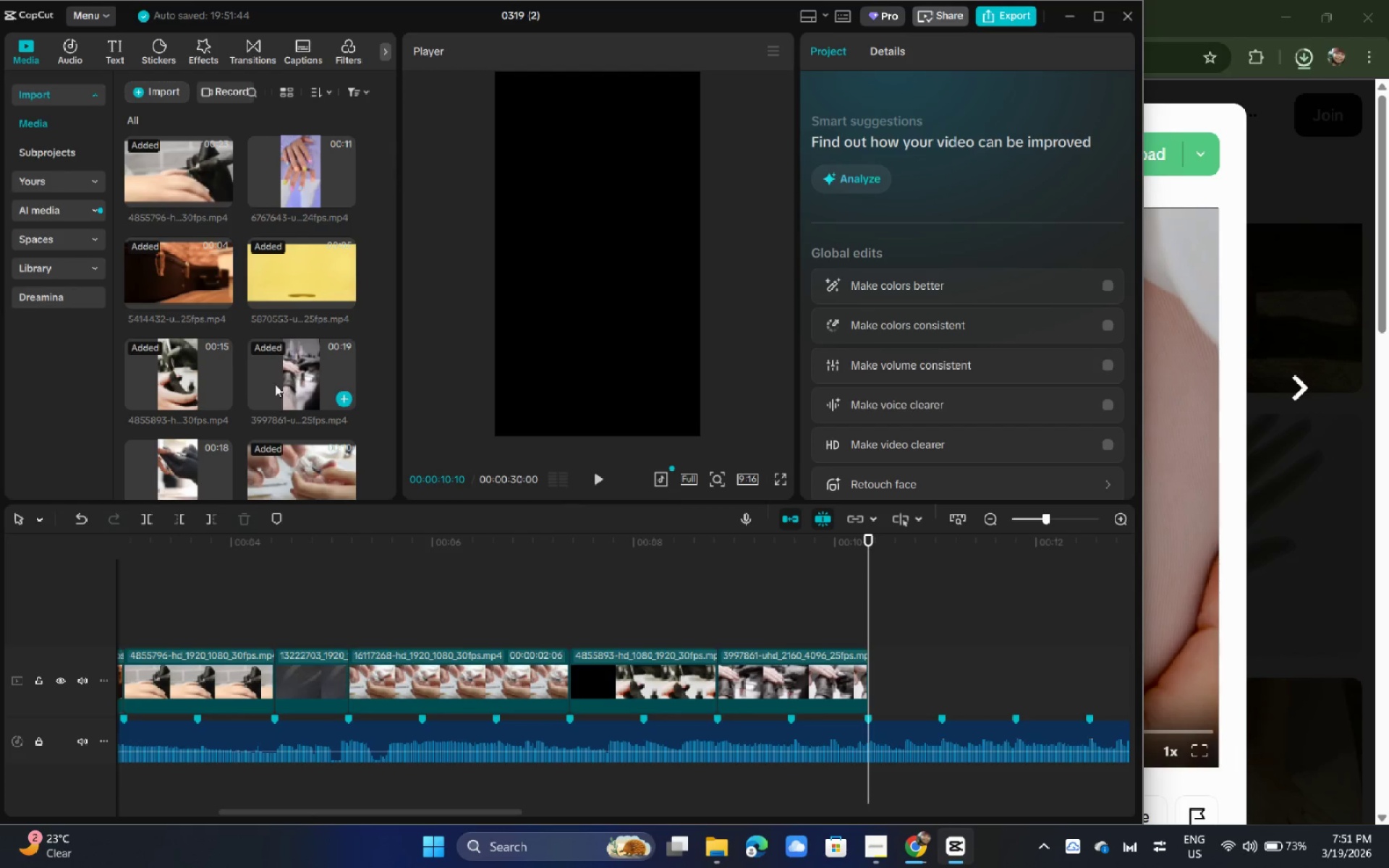 
scroll: coordinate [280, 375], scroll_direction: down, amount: 3.0
 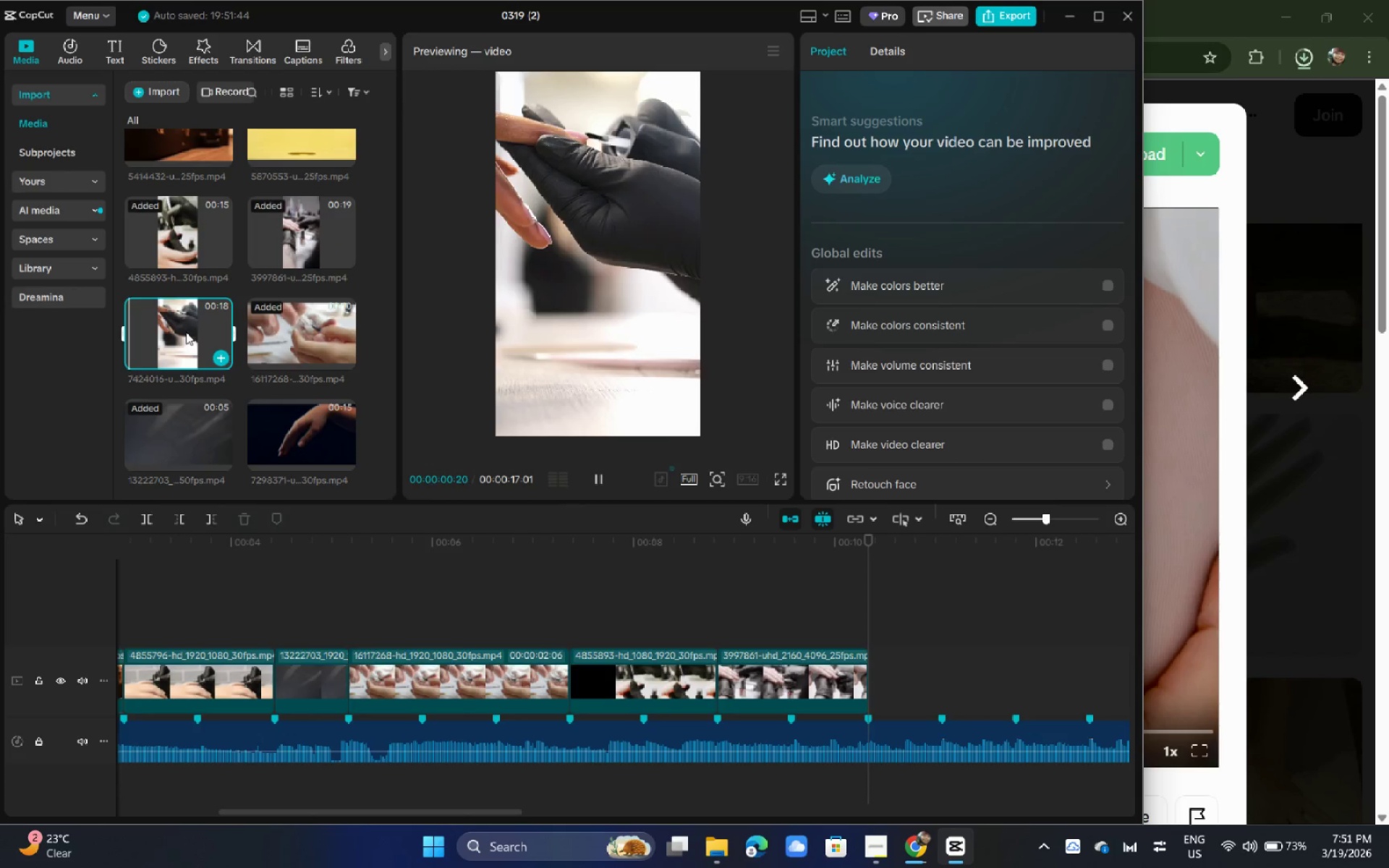 
left_click_drag(start_coordinate=[183, 334], to_coordinate=[872, 686])
 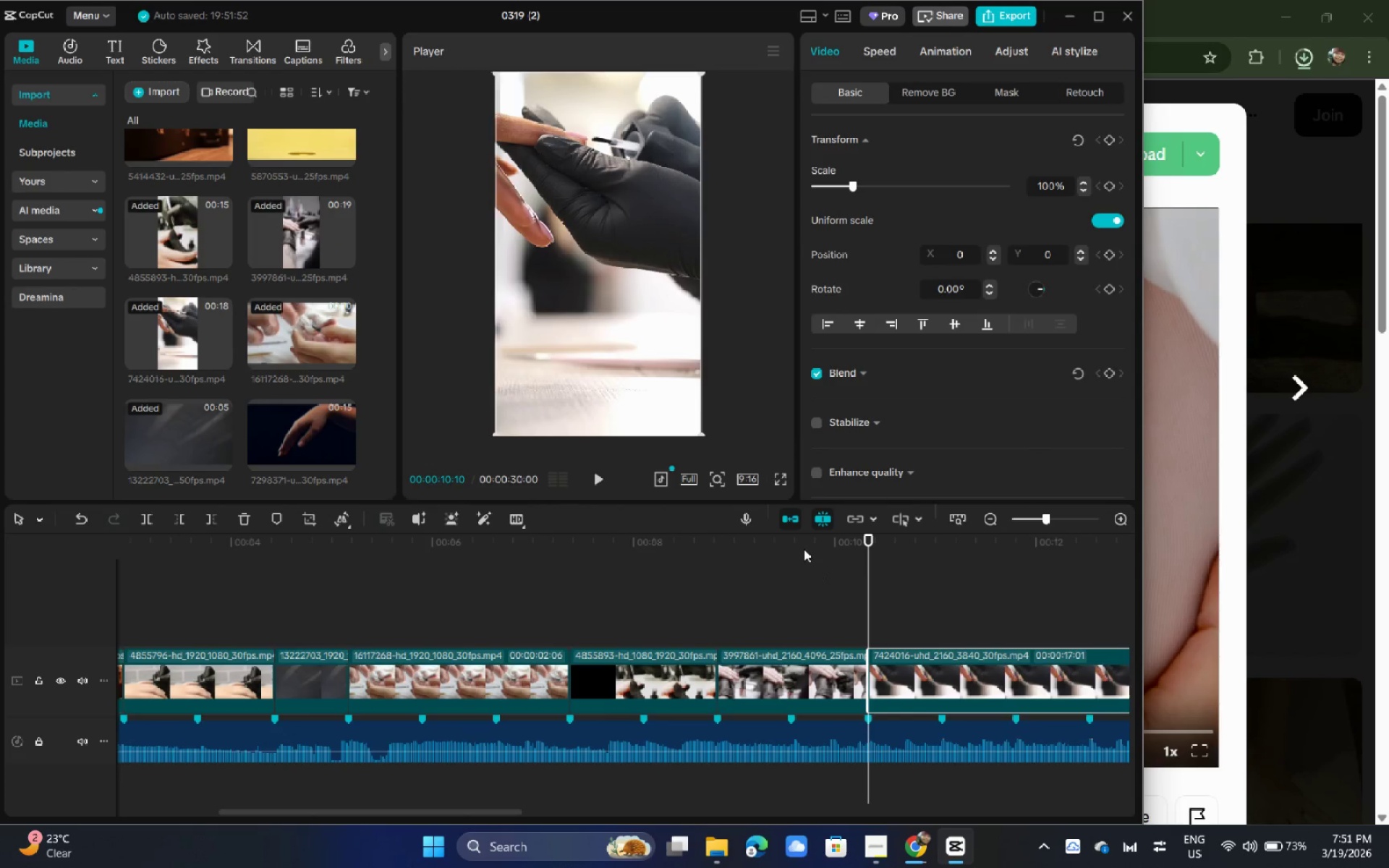 
left_click_drag(start_coordinate=[758, 540], to_coordinate=[606, 535])
 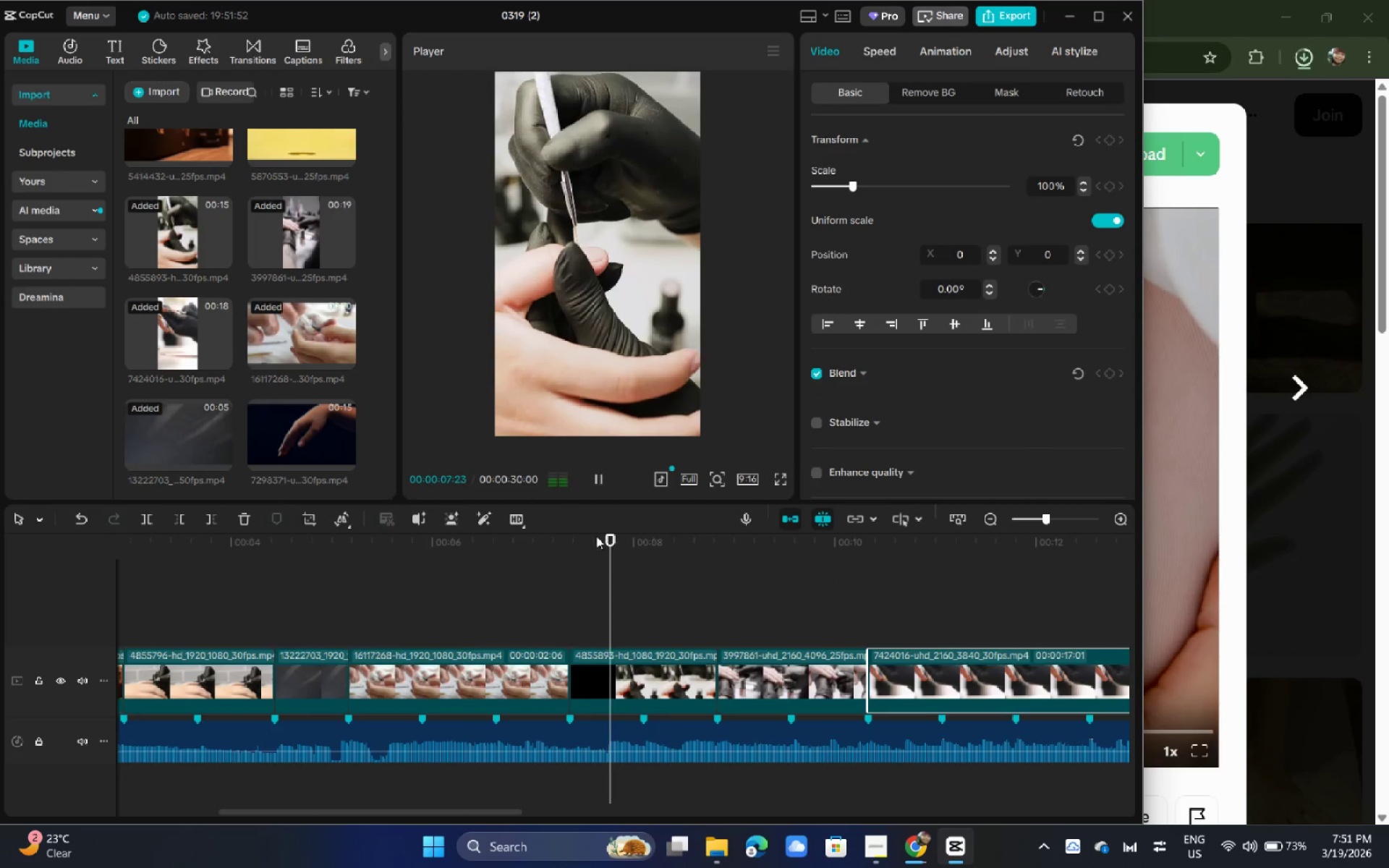 
key(Space)
 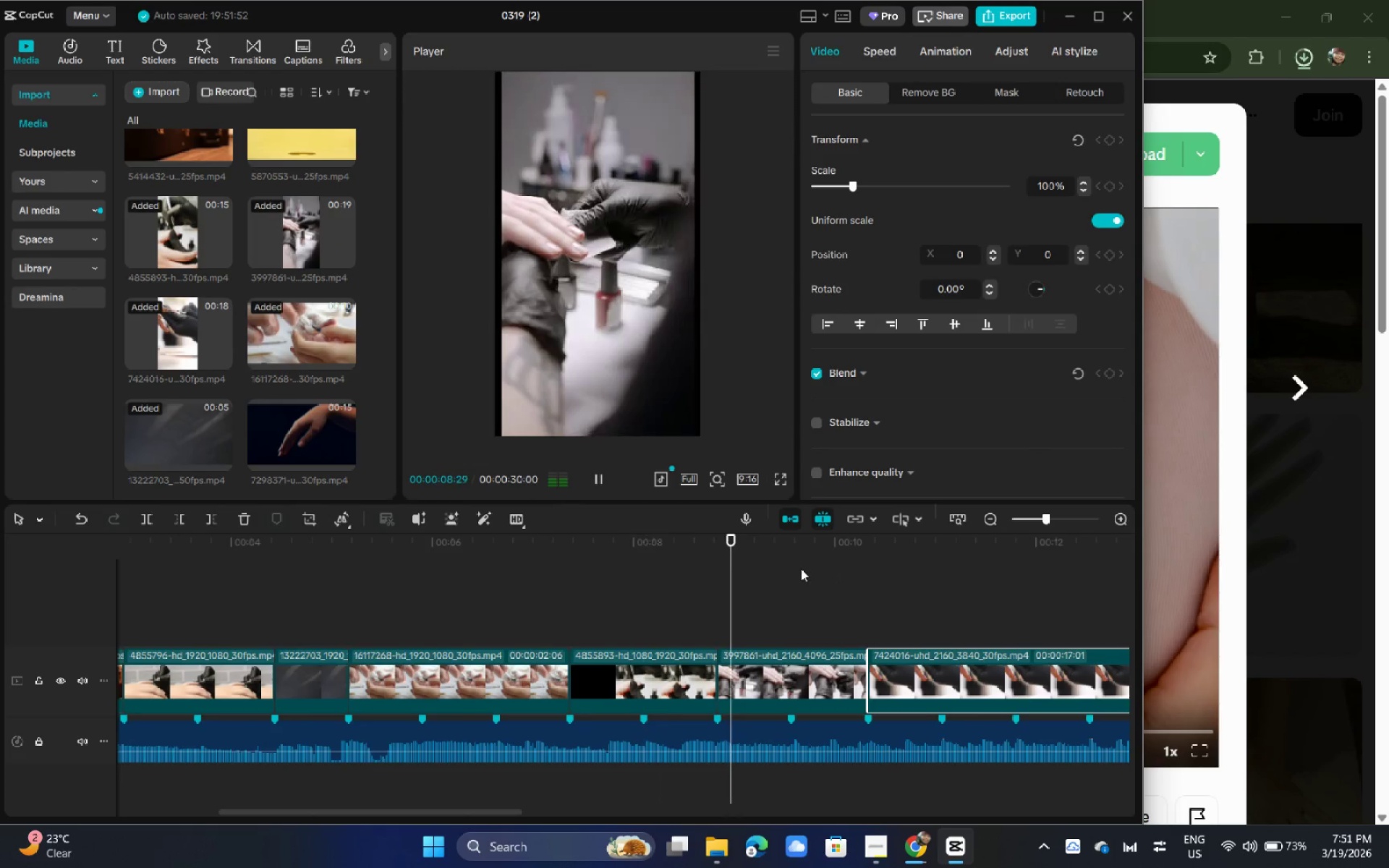 
key(Space)
 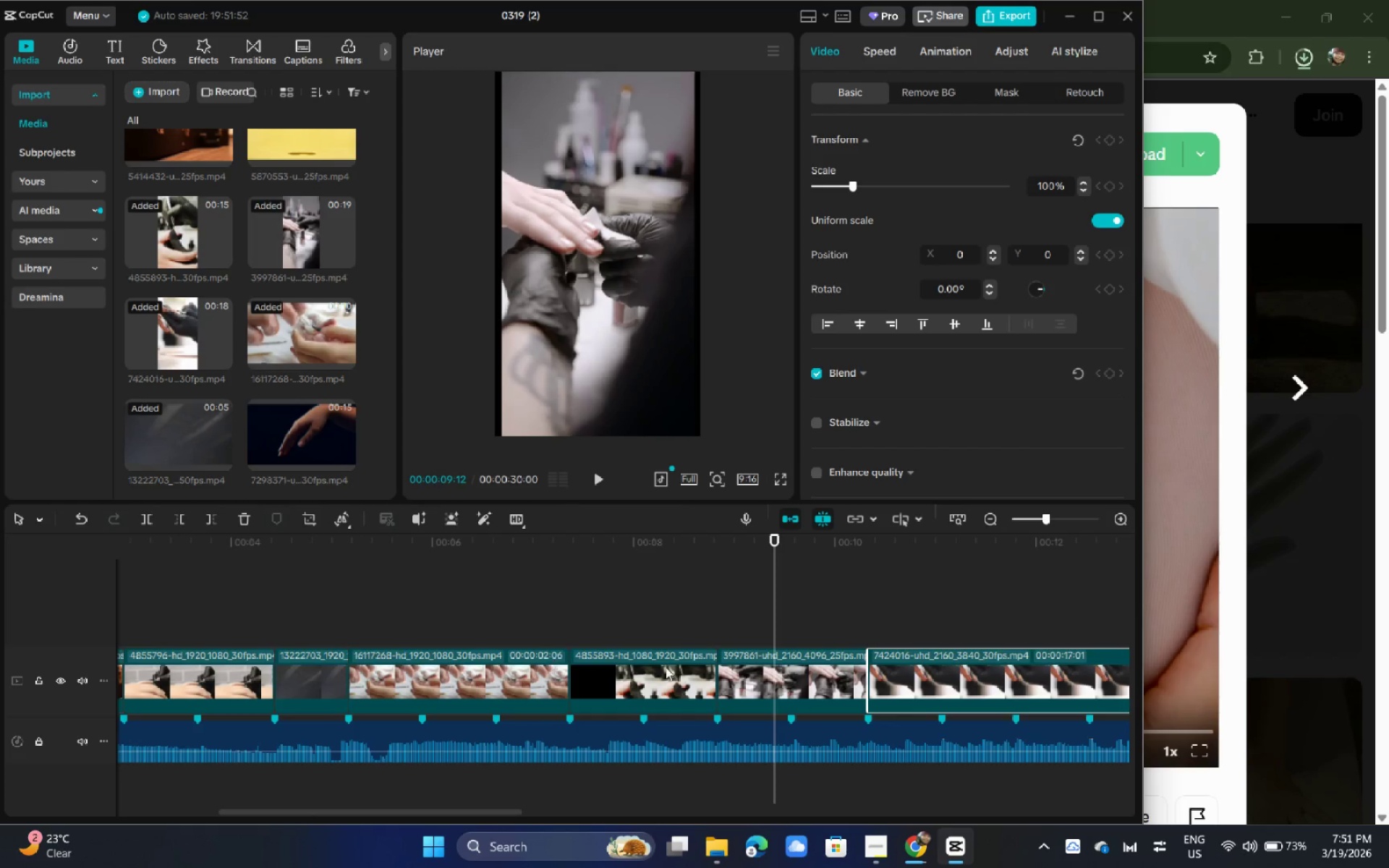 
left_click([674, 668])
 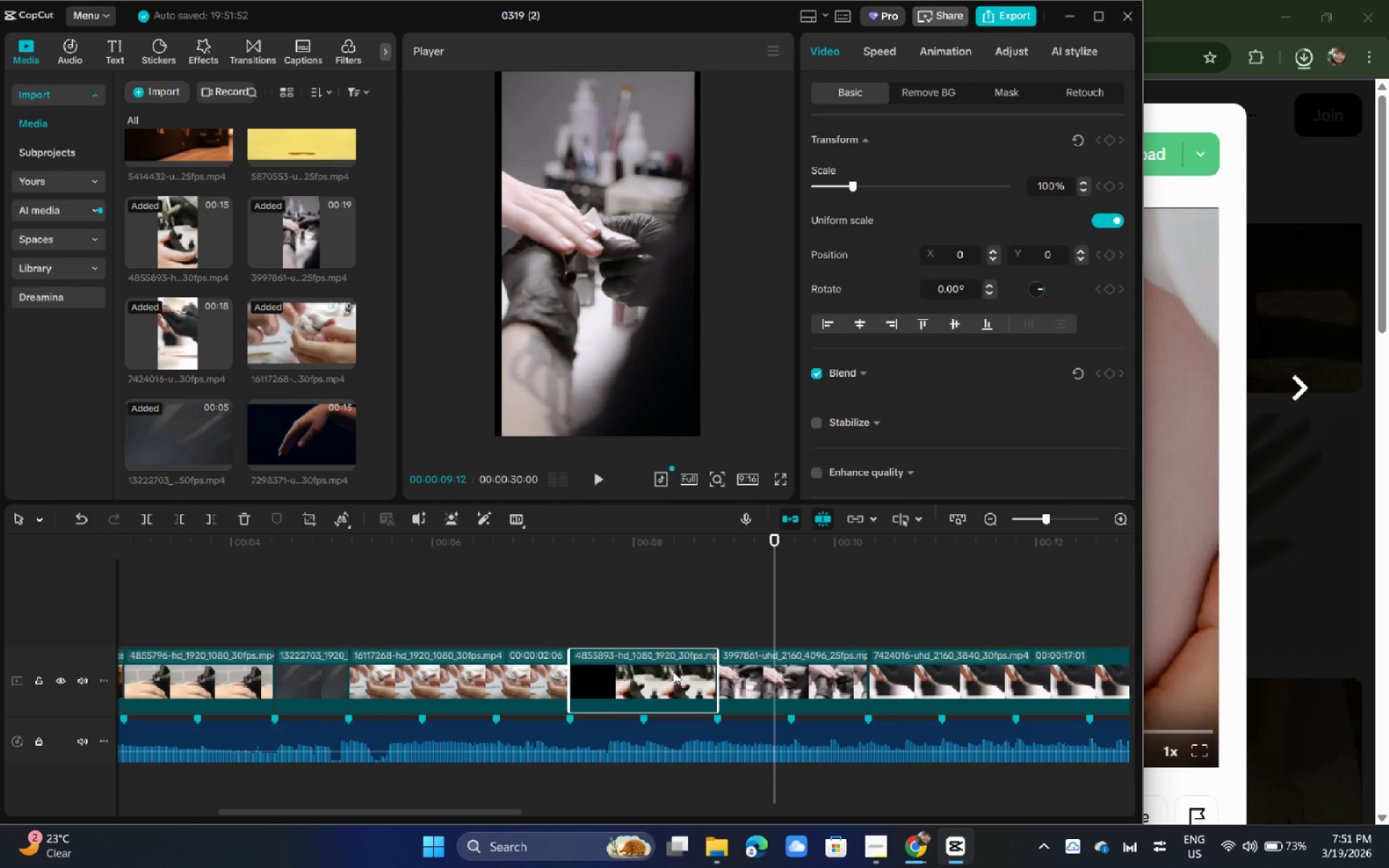 
left_click_drag(start_coordinate=[671, 671], to_coordinate=[666, 672])
 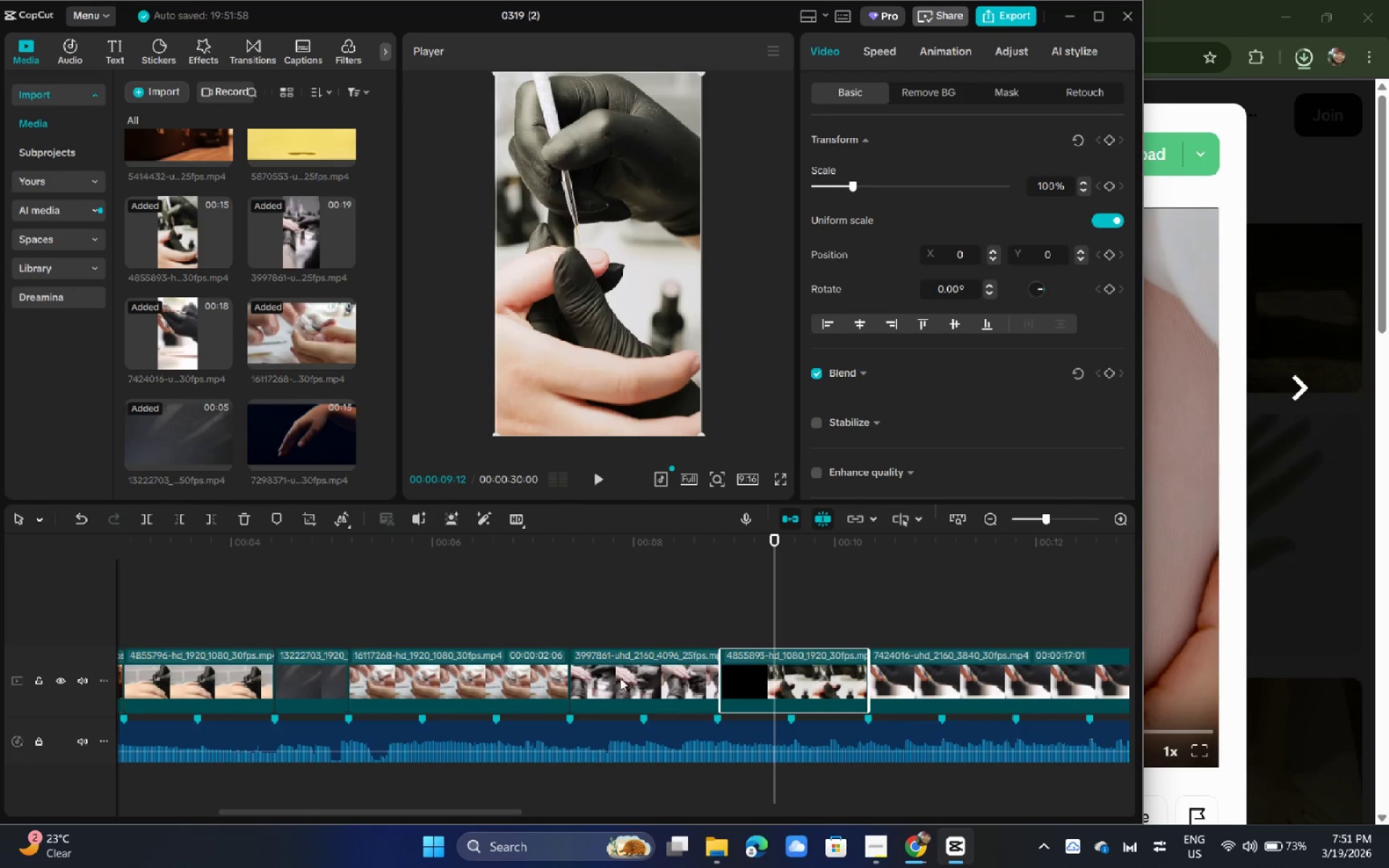 
left_click([620, 678])
 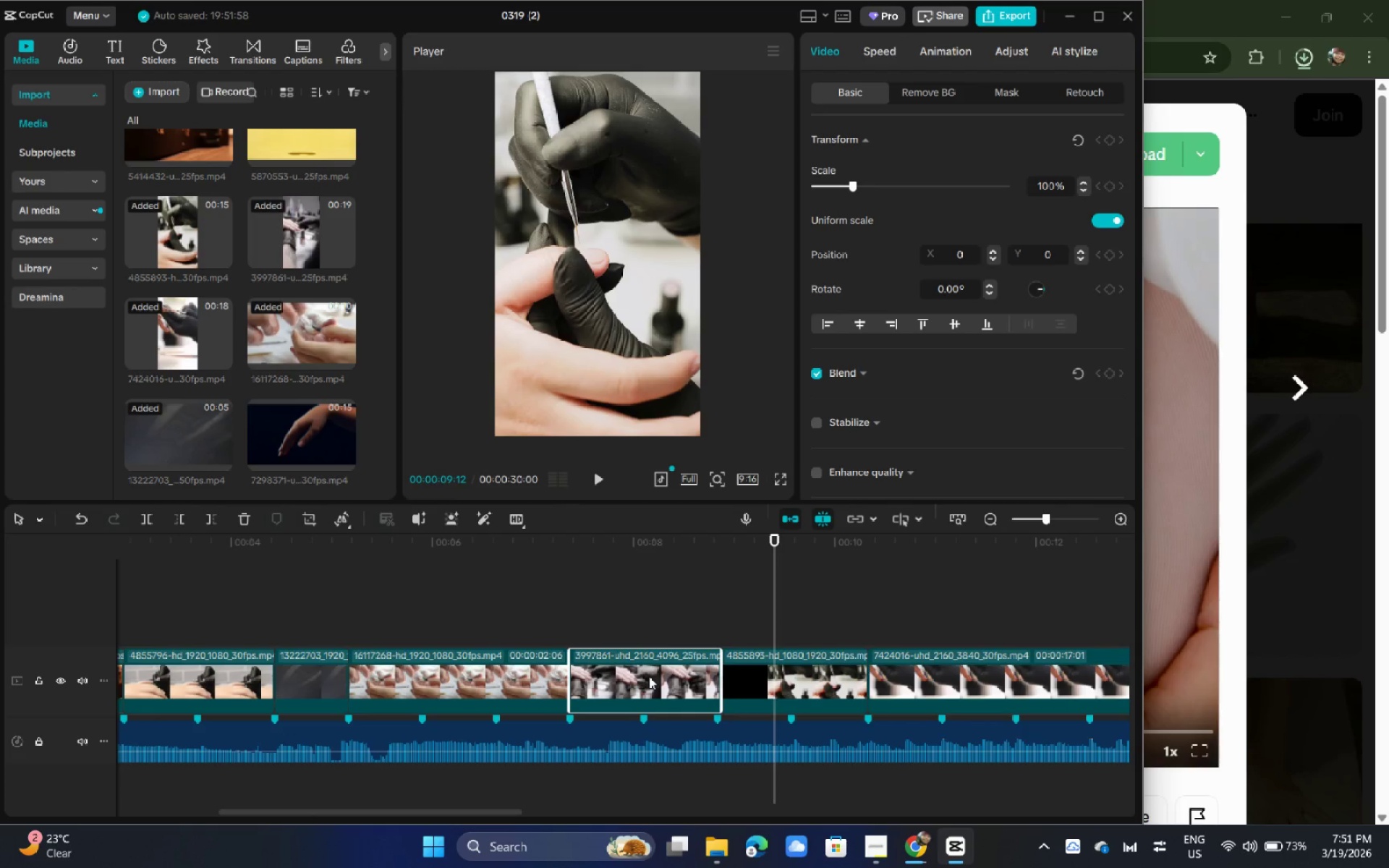 
left_click_drag(start_coordinate=[649, 676], to_coordinate=[399, 684])
 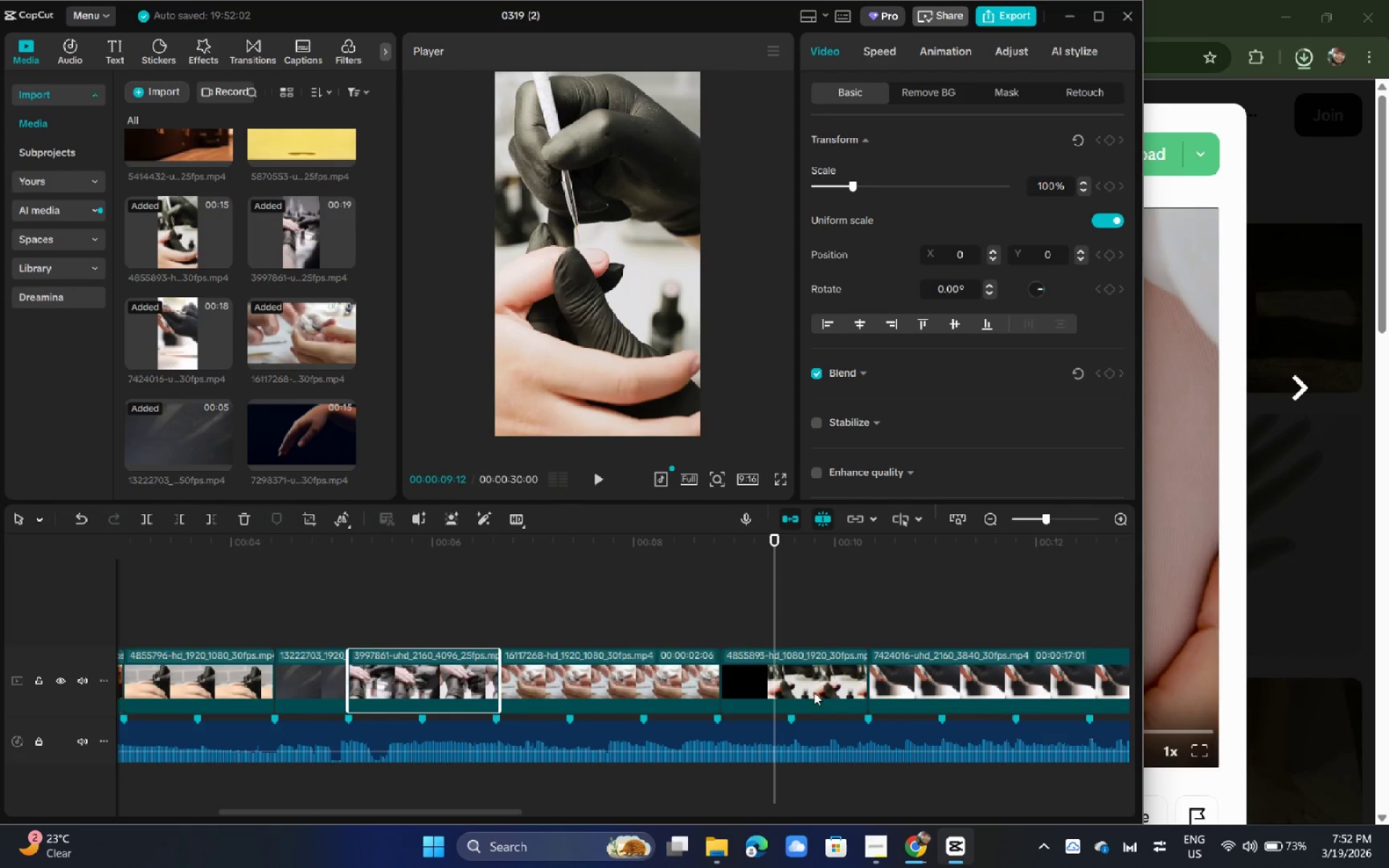 
left_click_drag(start_coordinate=[825, 689], to_coordinate=[598, 689])
 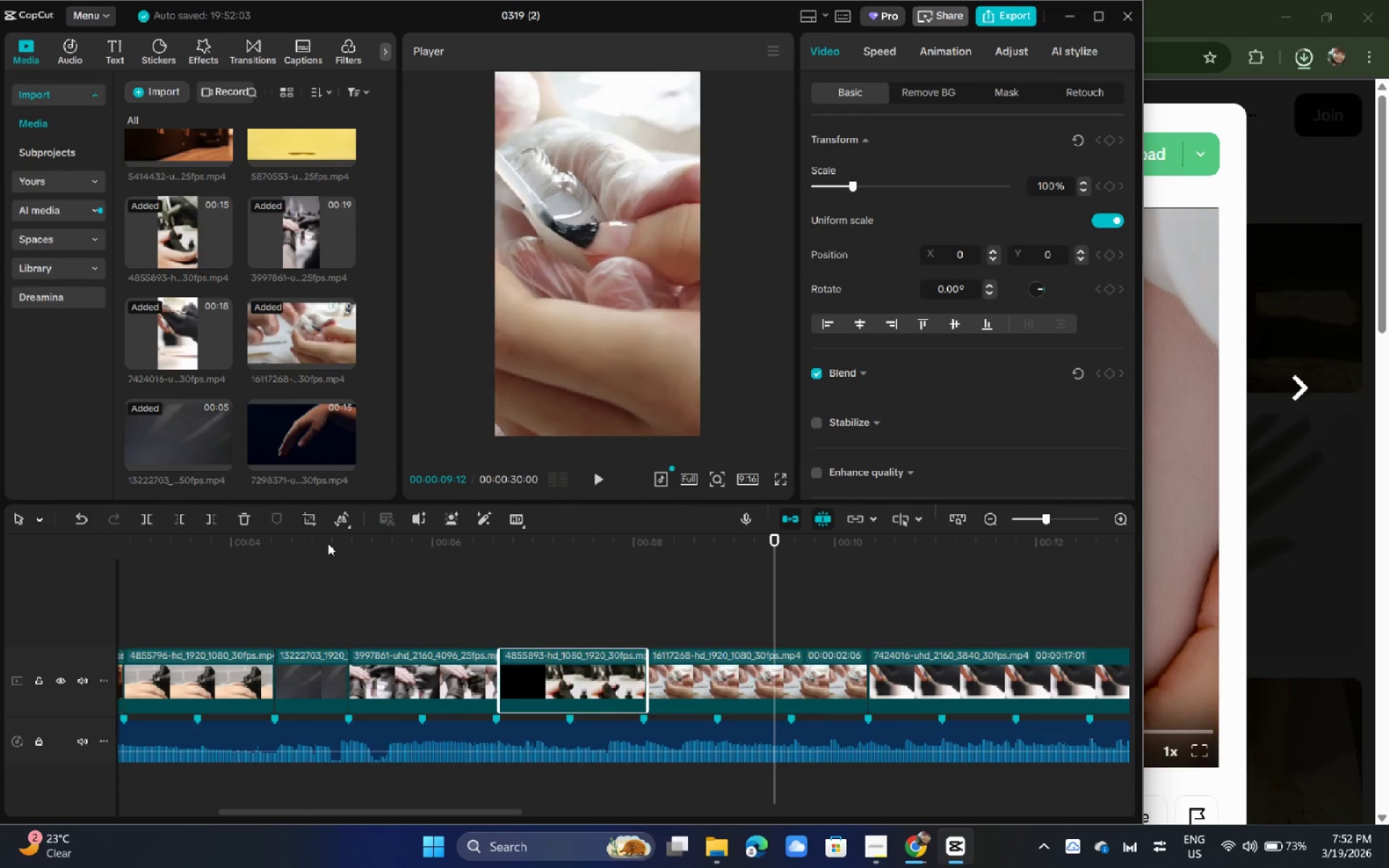 
left_click([326, 543])
 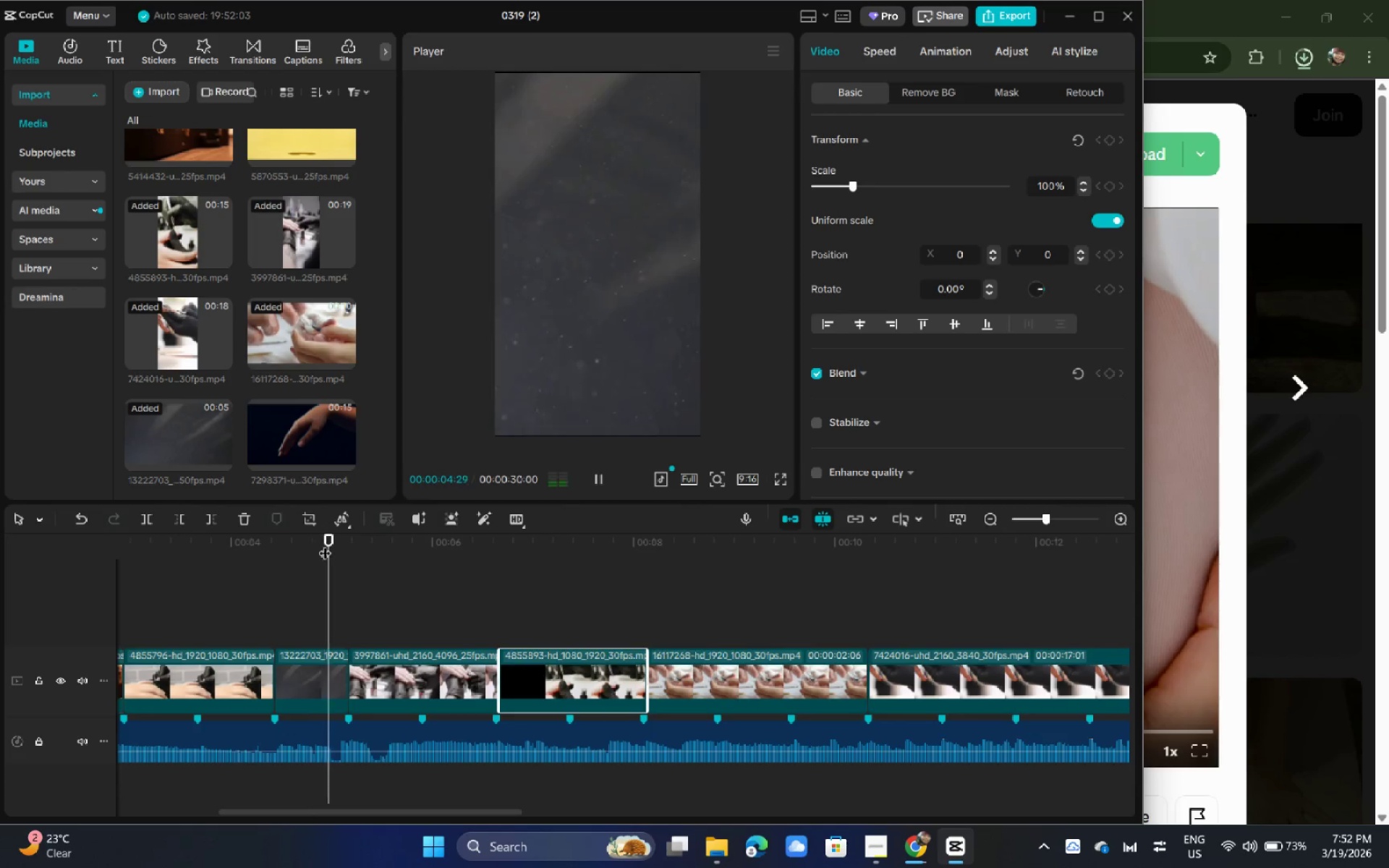 
key(Space)
 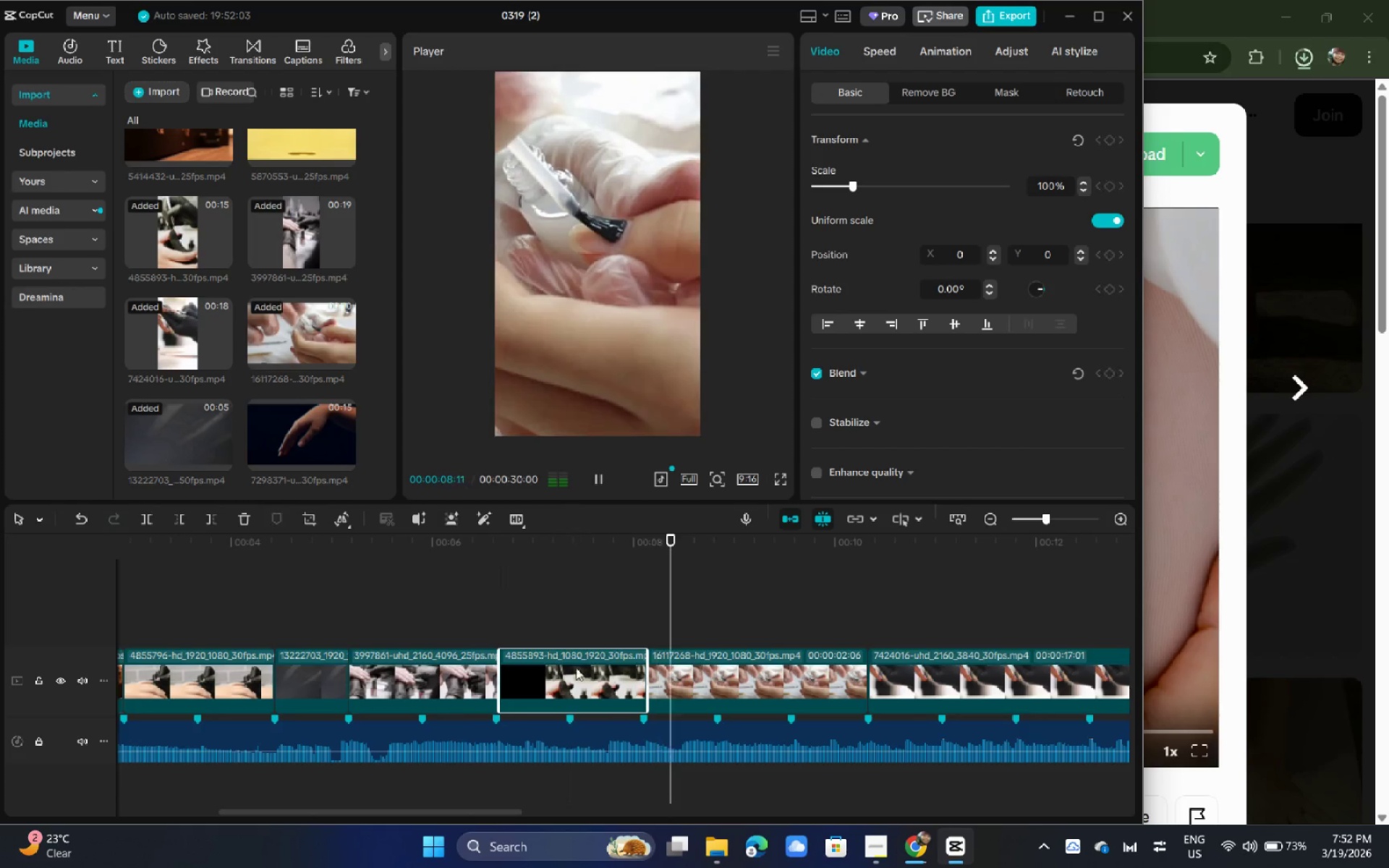 
left_click_drag(start_coordinate=[478, 812], to_coordinate=[614, 806])
 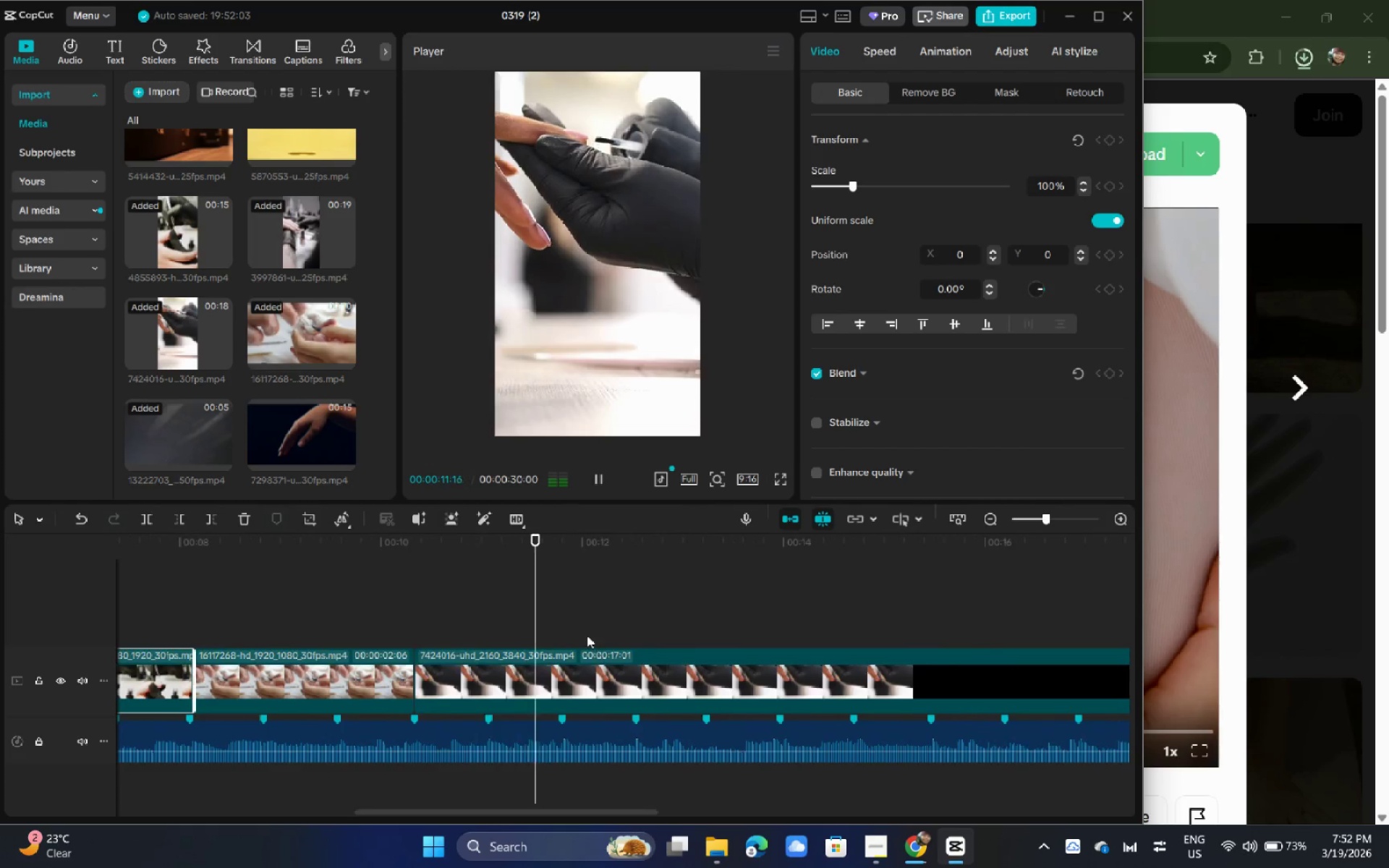 
key(Space)
 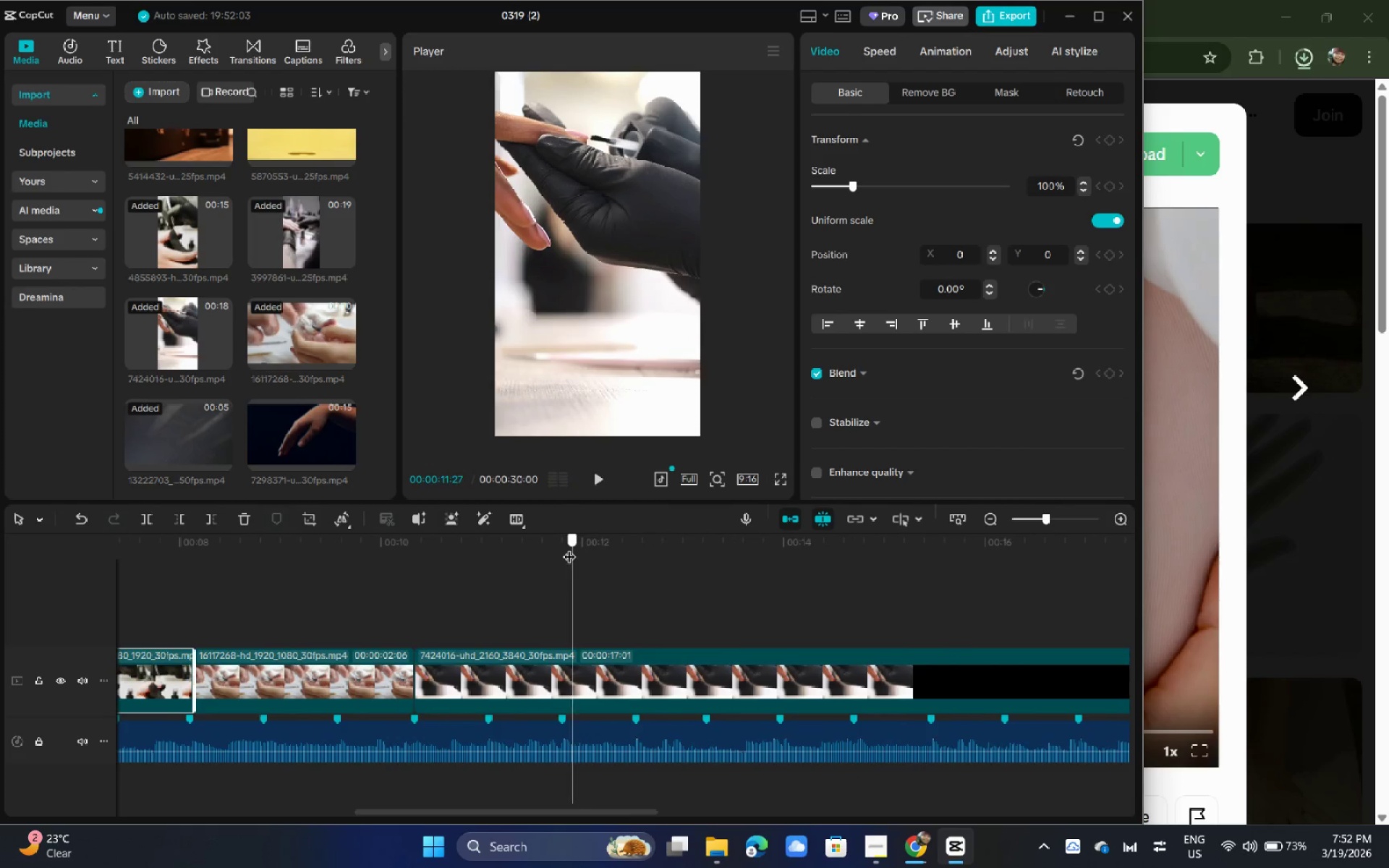 
left_click_drag(start_coordinate=[572, 548], to_coordinate=[564, 548])
 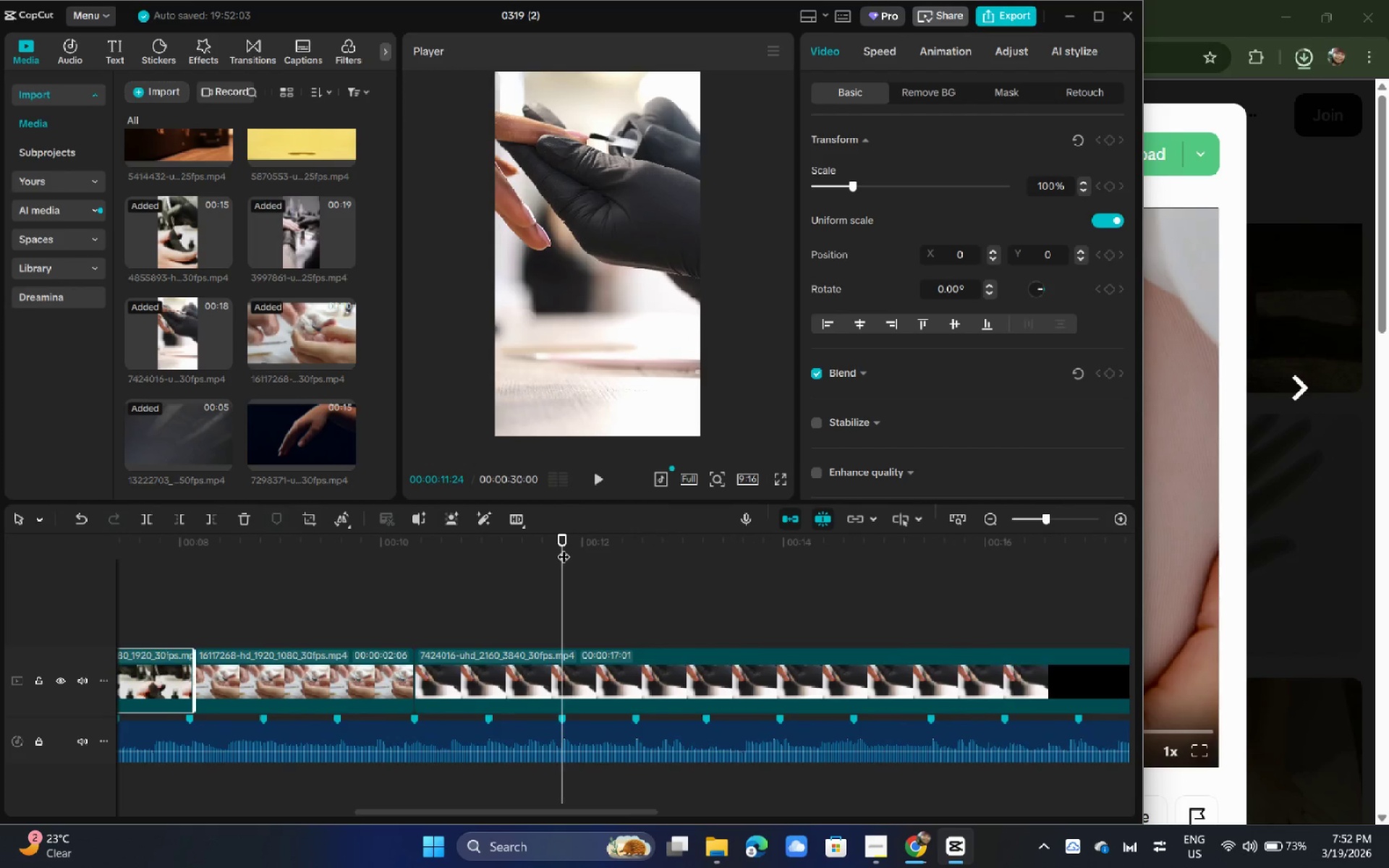 
key(Control+B)
 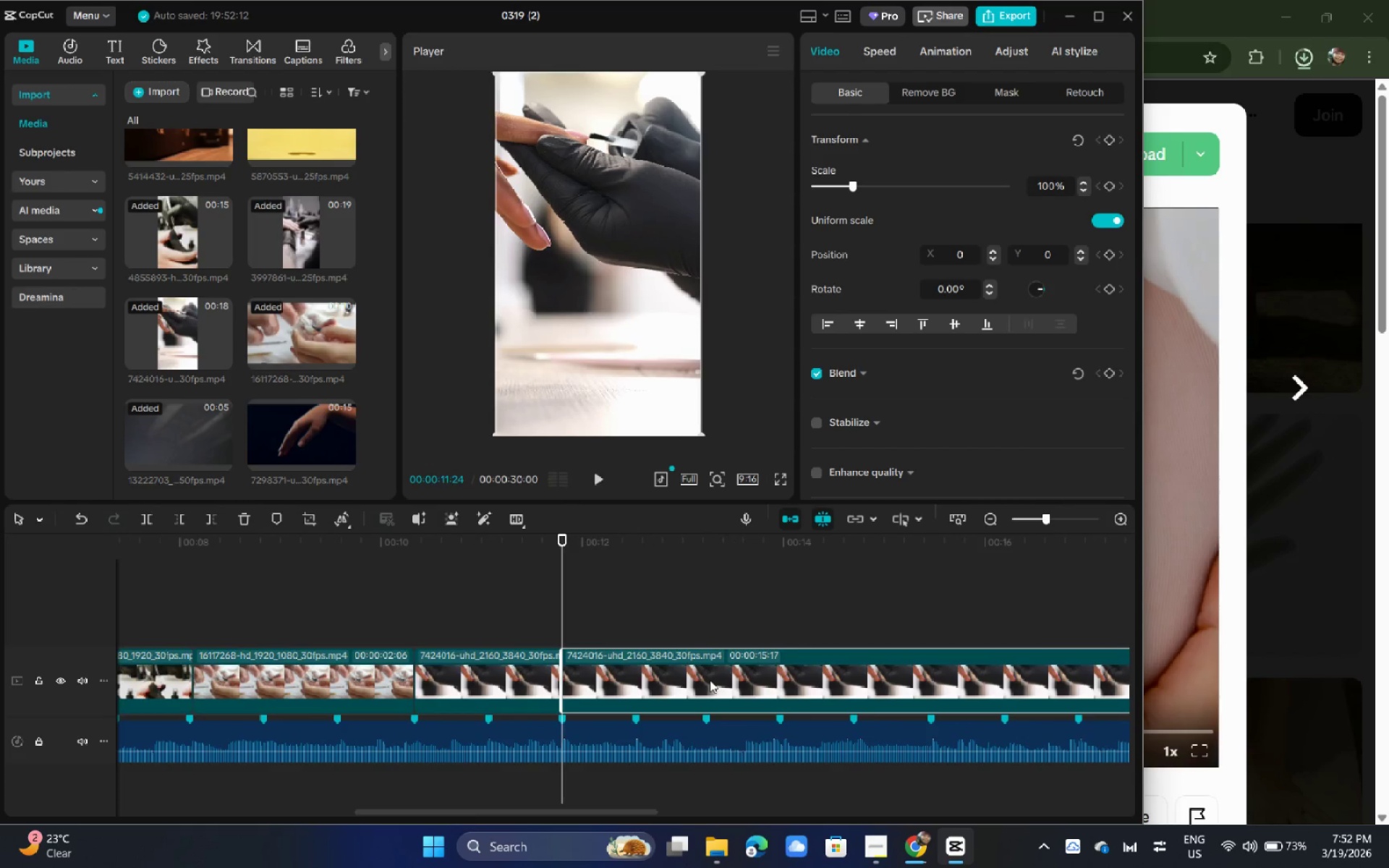 
key(Backspace)
 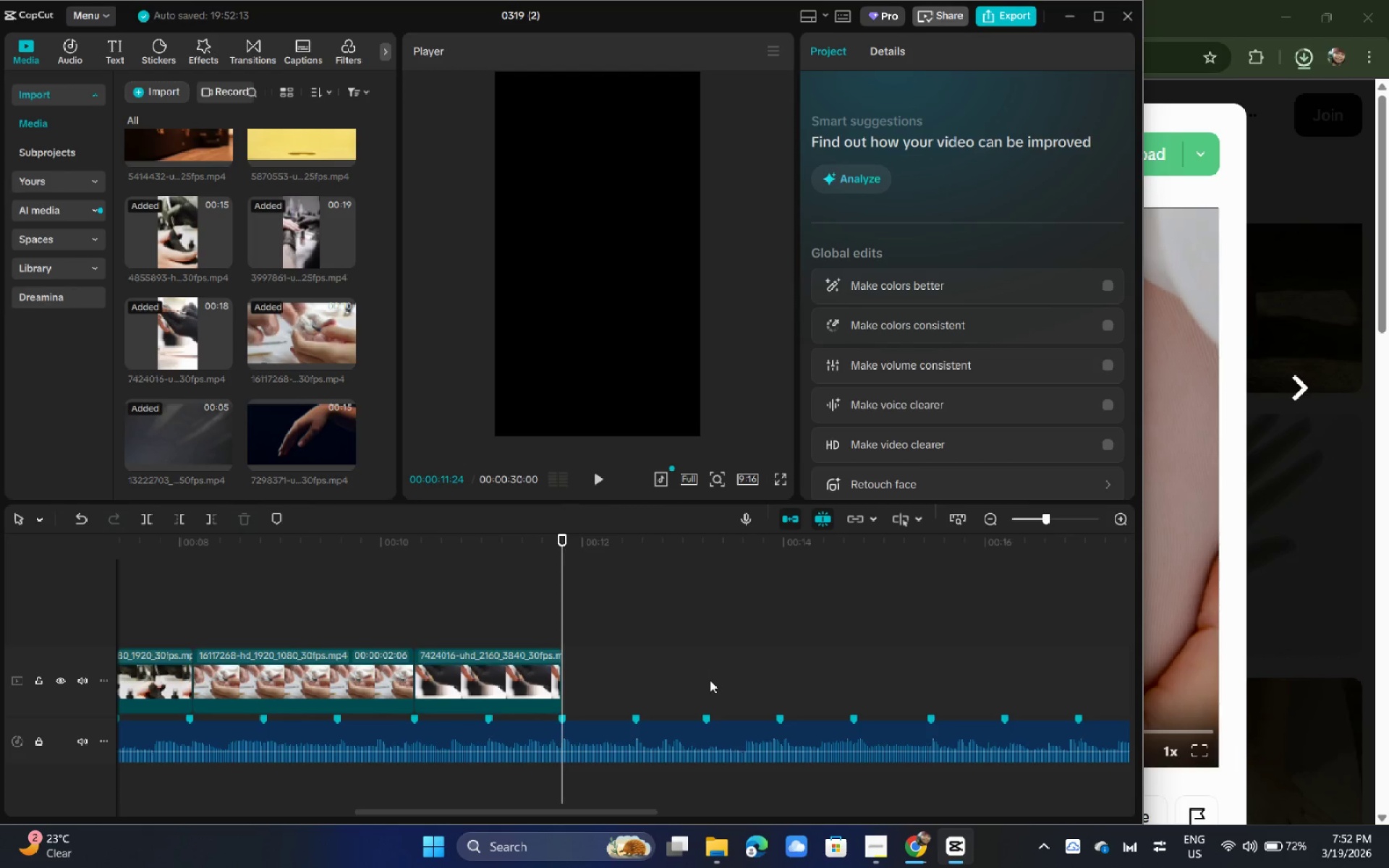 
wait(6.72)
 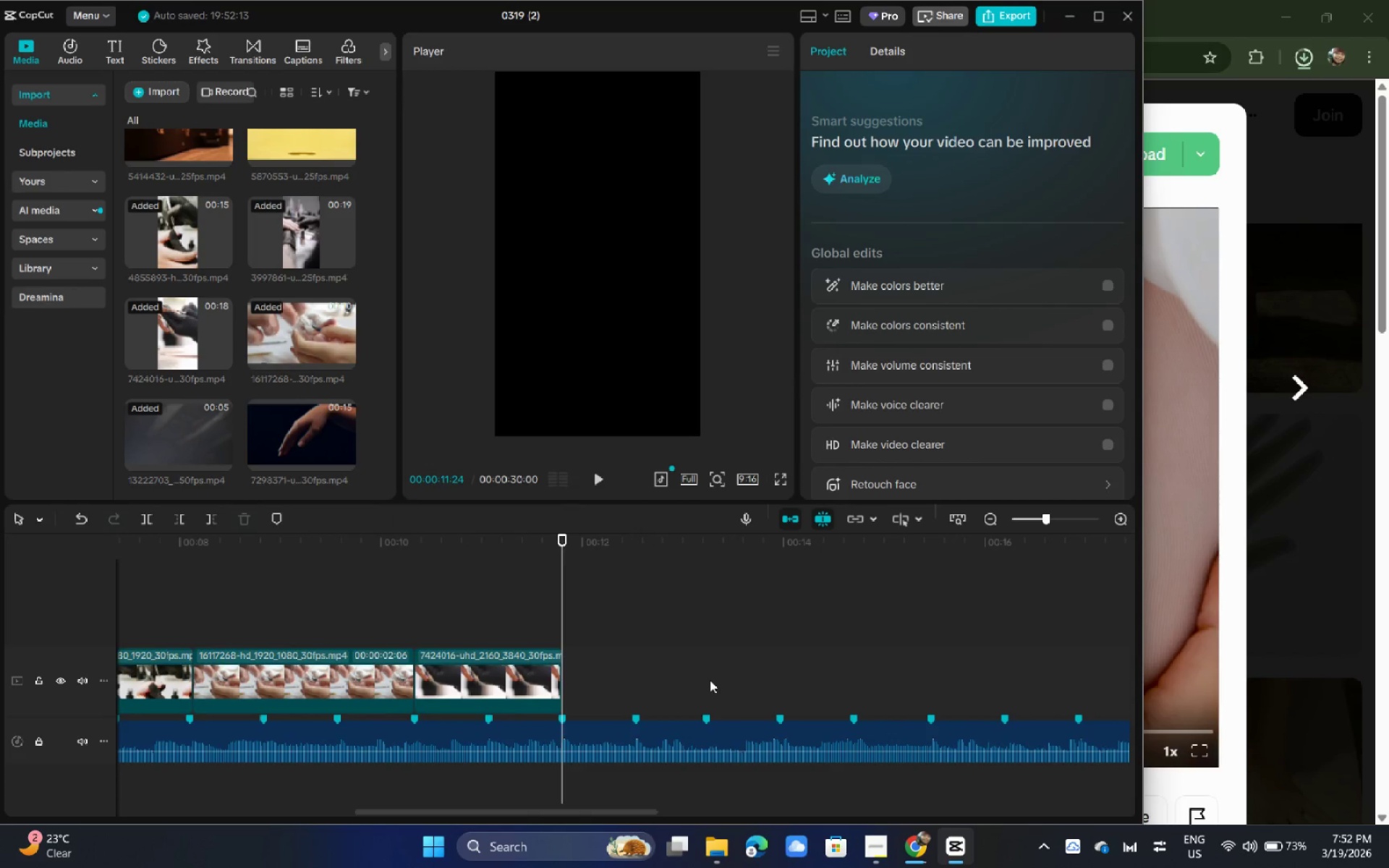 
left_click_drag(start_coordinate=[372, 542], to_coordinate=[0, 540])
 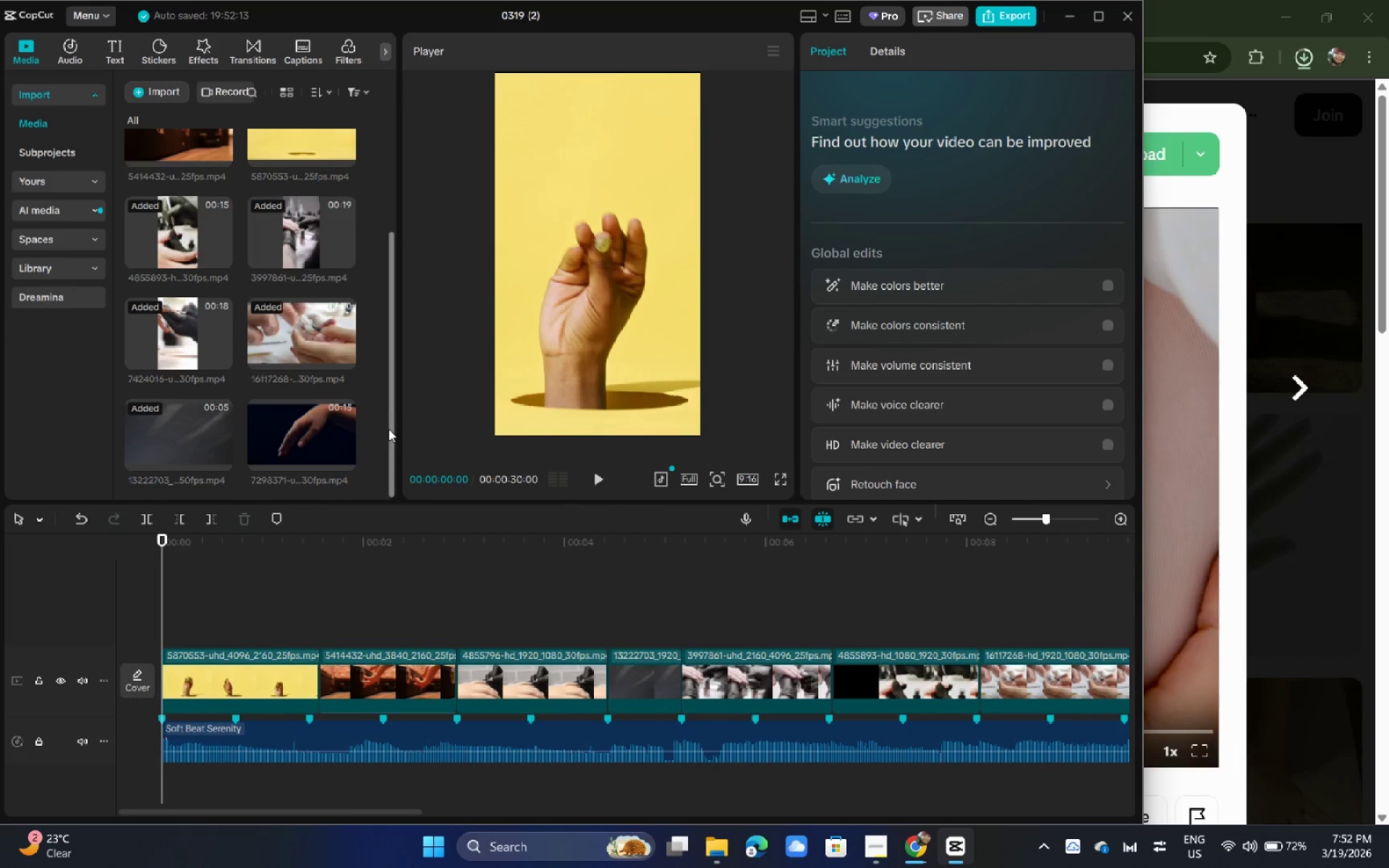 
key(Alt+AltLeft)
 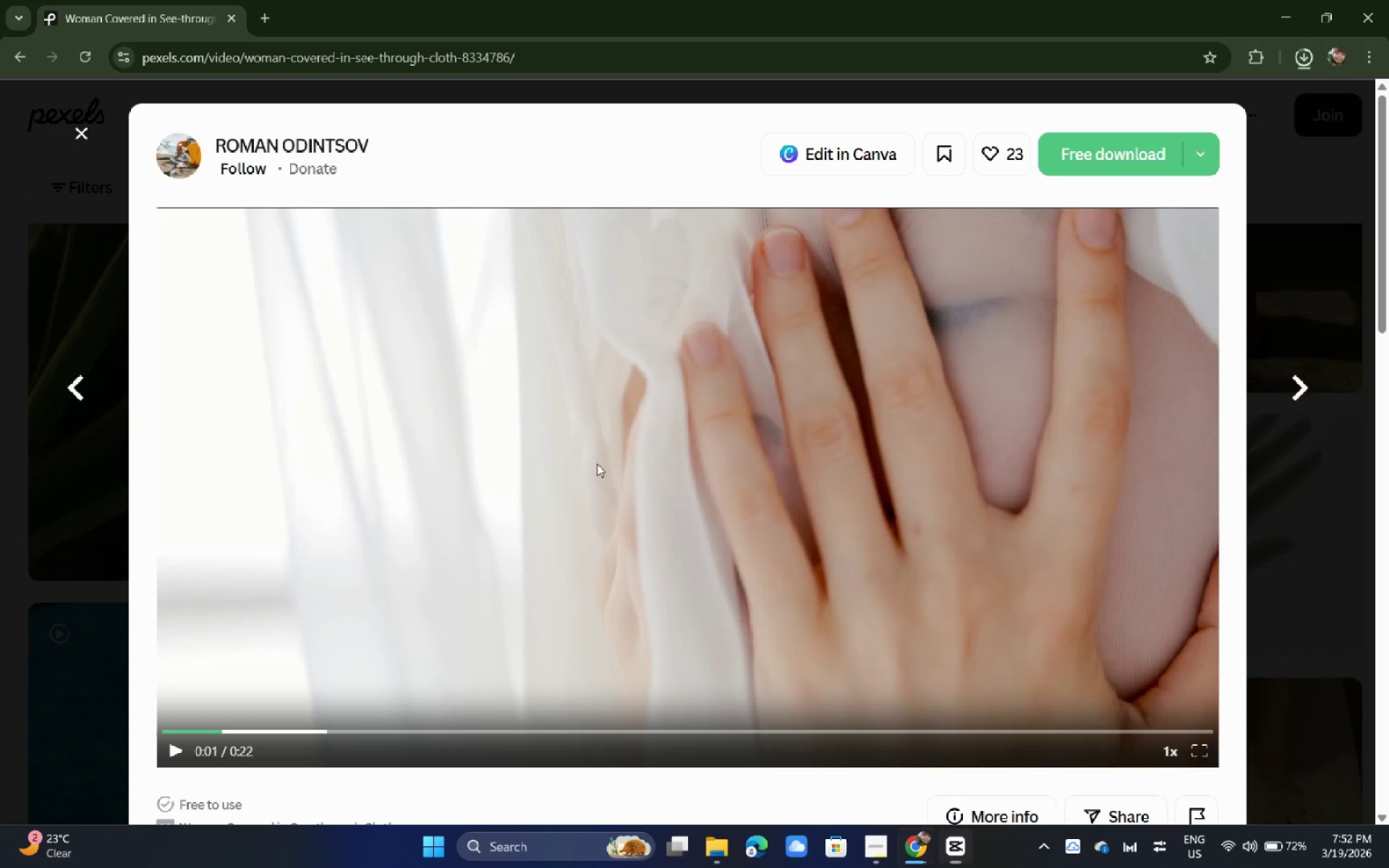 
key(Alt+Tab)
 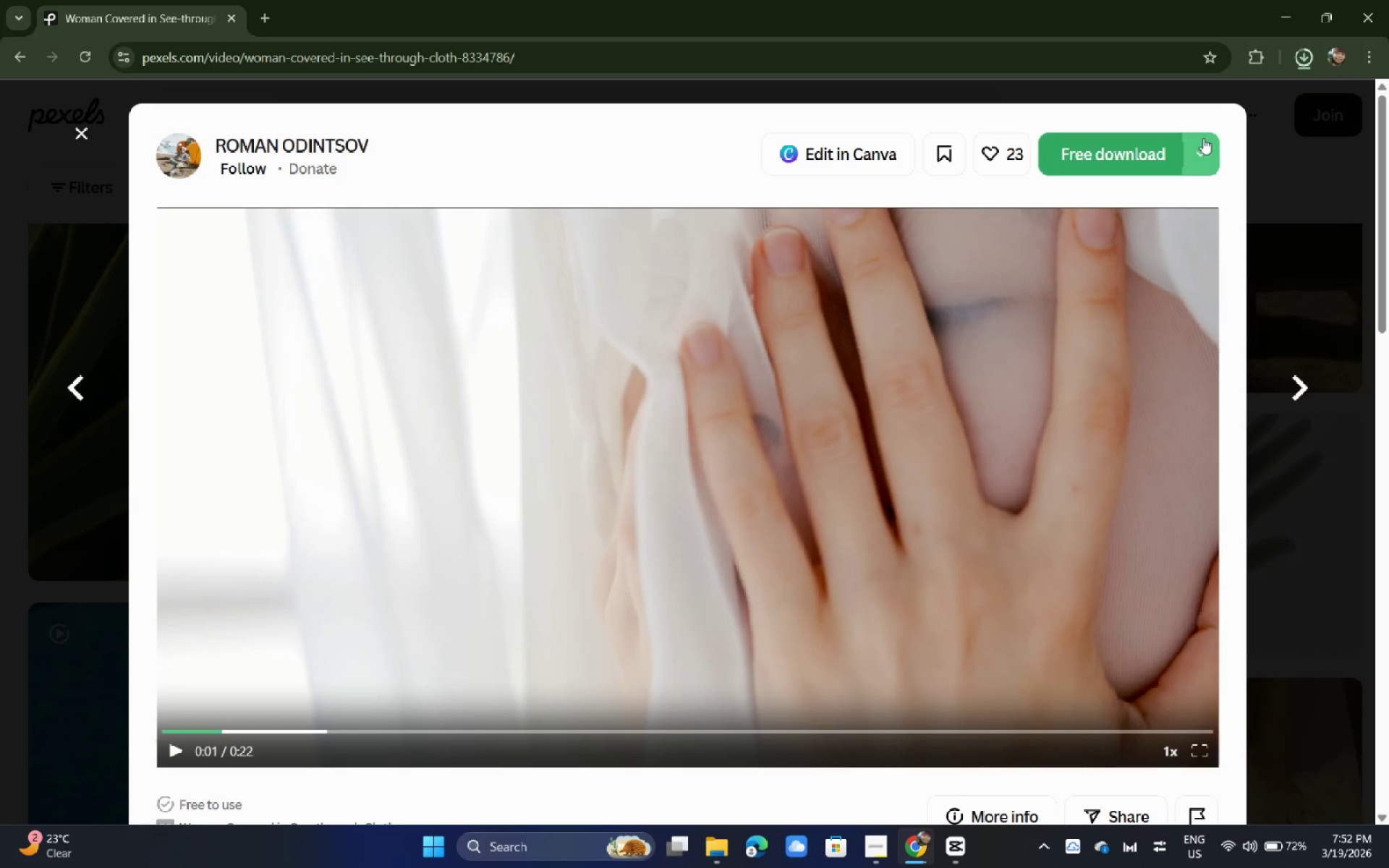 
mouse_move([1301, 53])
 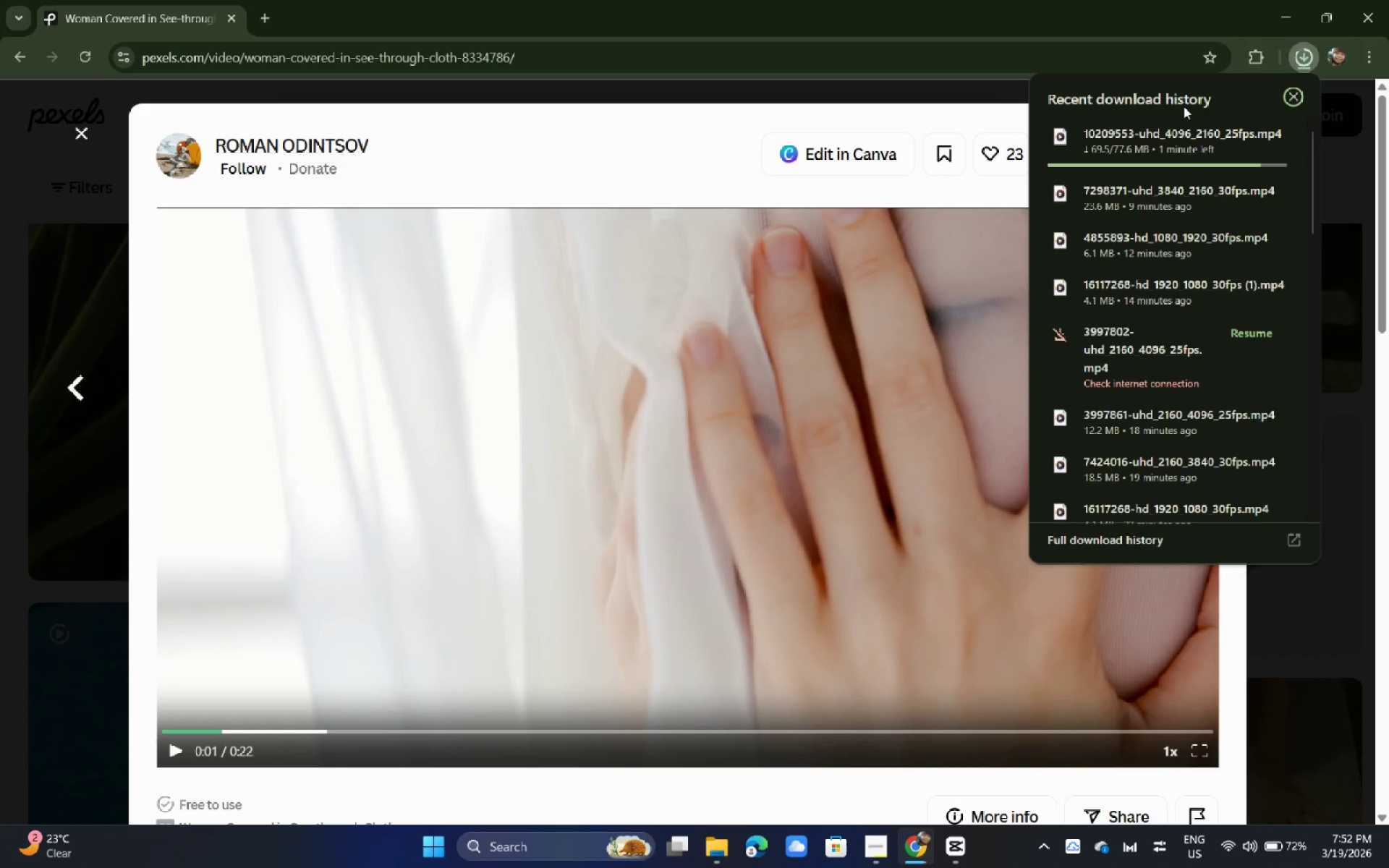 
wait(12.63)
 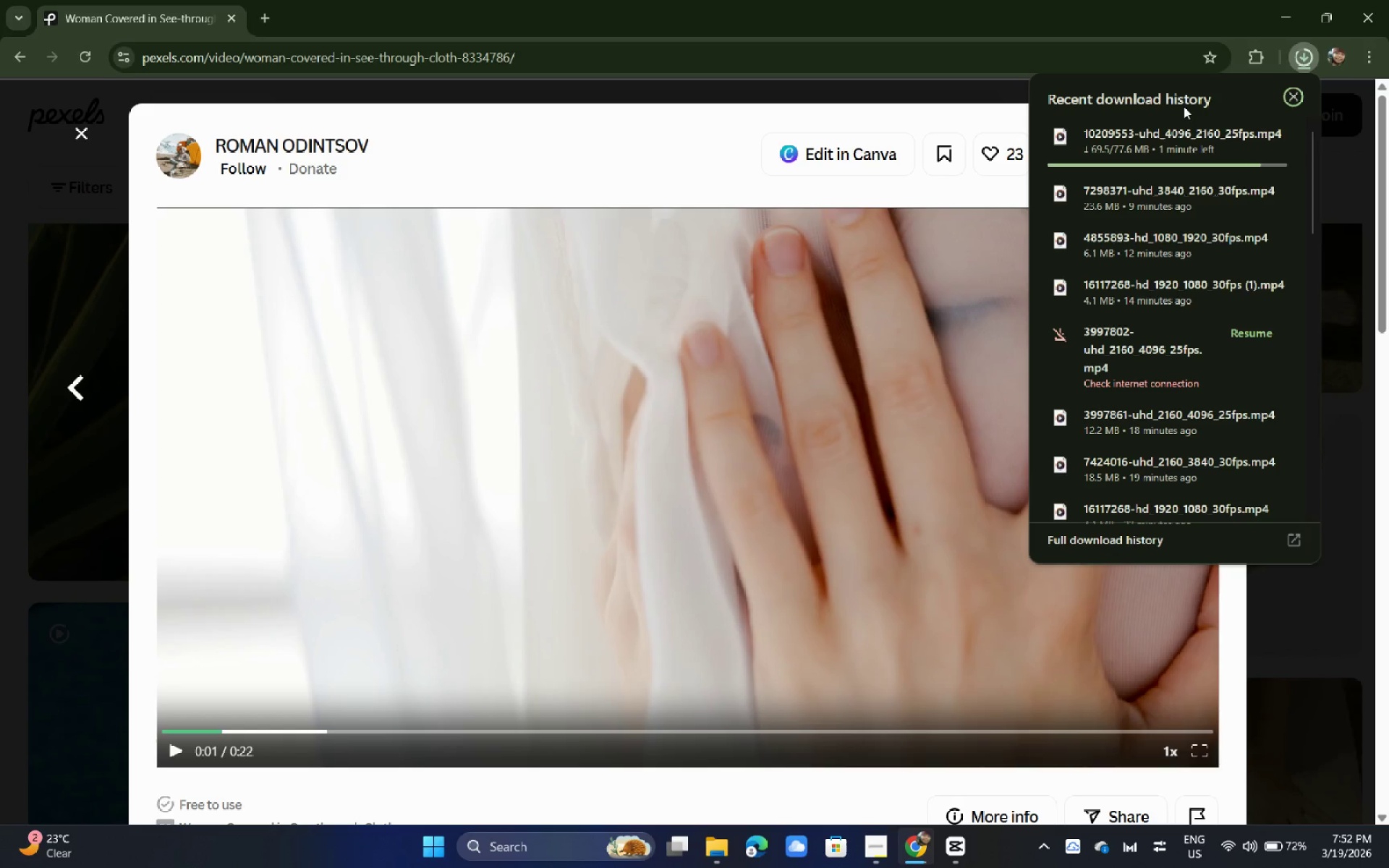 
left_click([675, 150])
 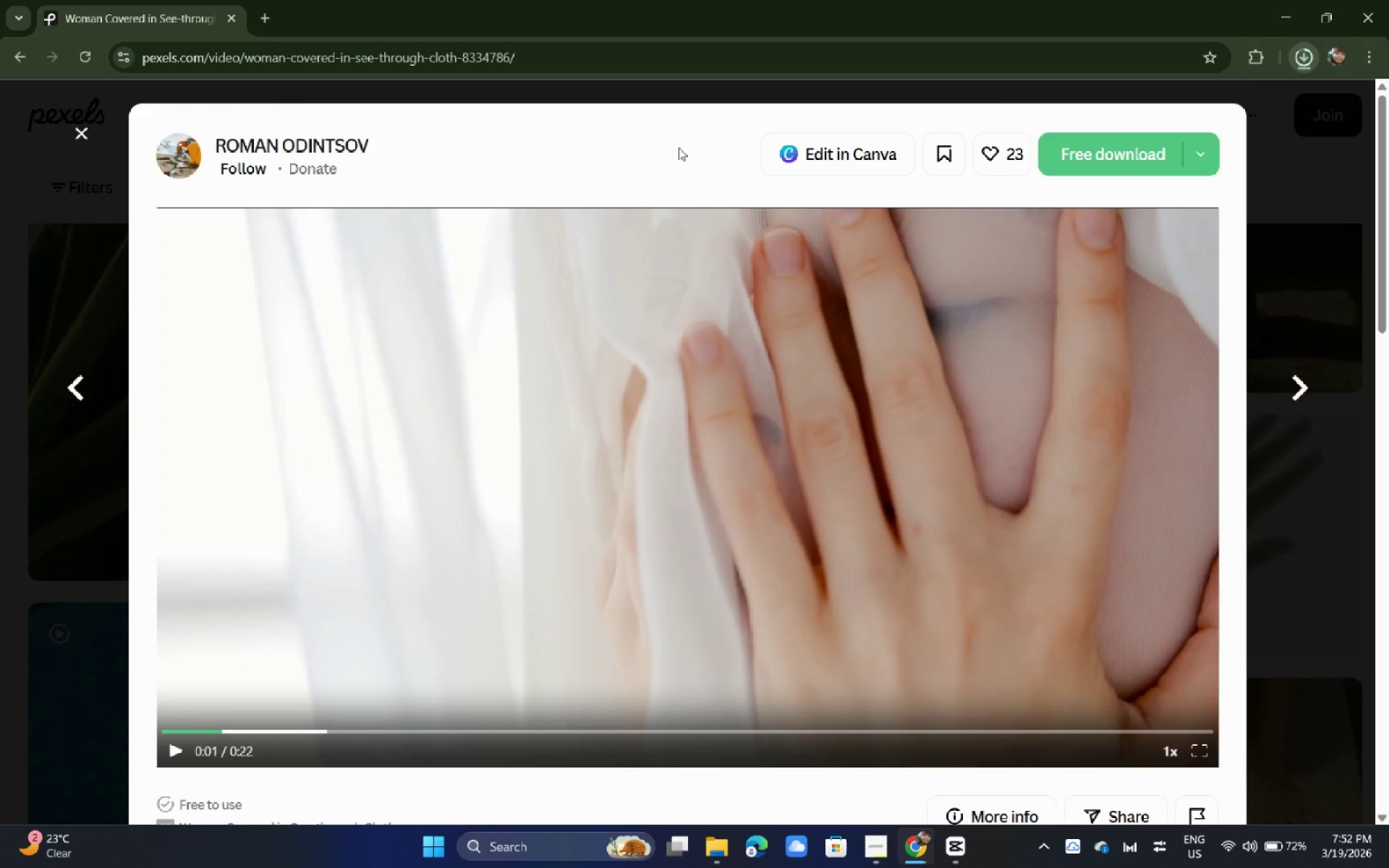 
scroll: coordinate [729, 156], scroll_direction: down, amount: 19.0